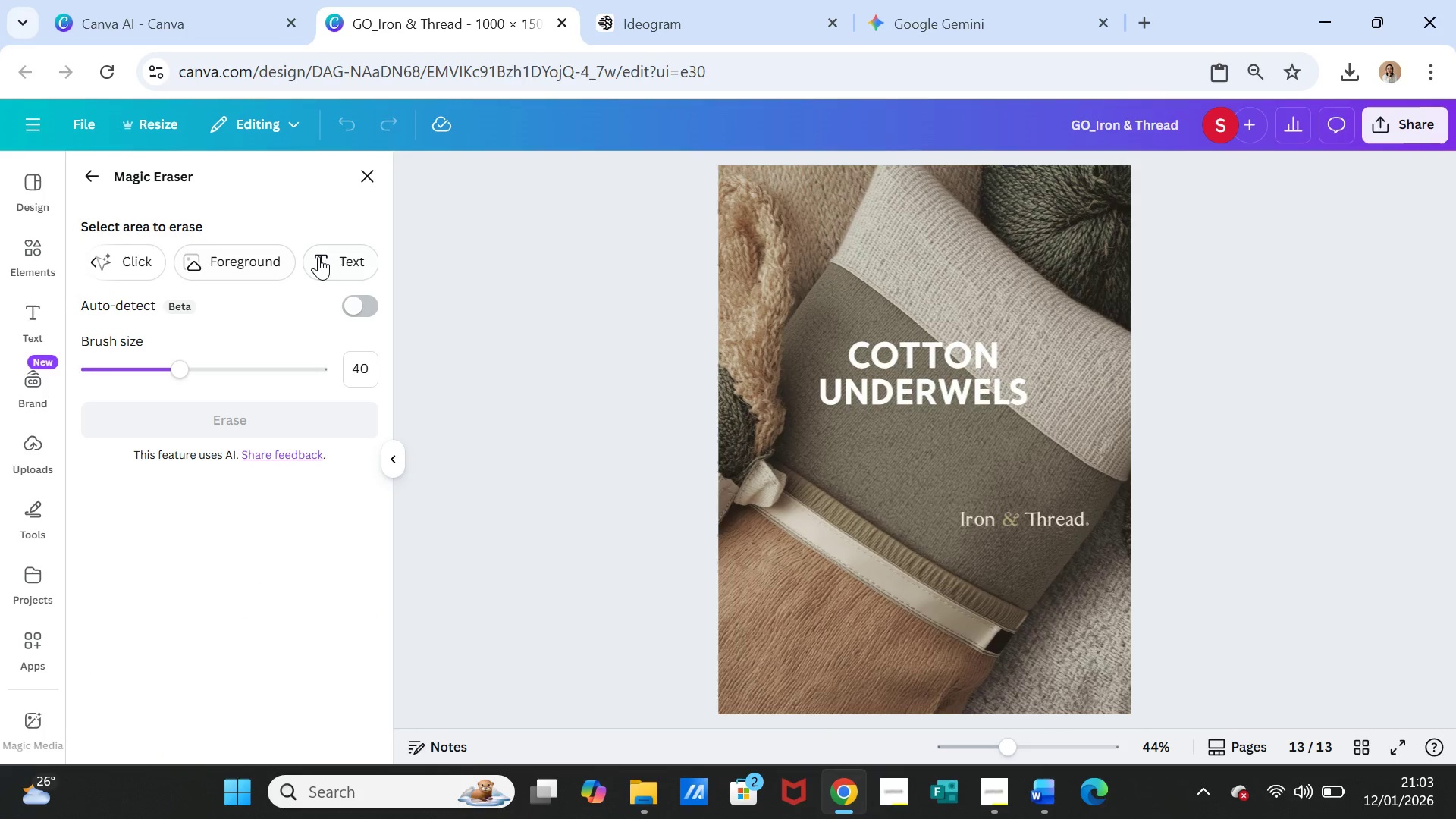 
left_click([318, 256])
 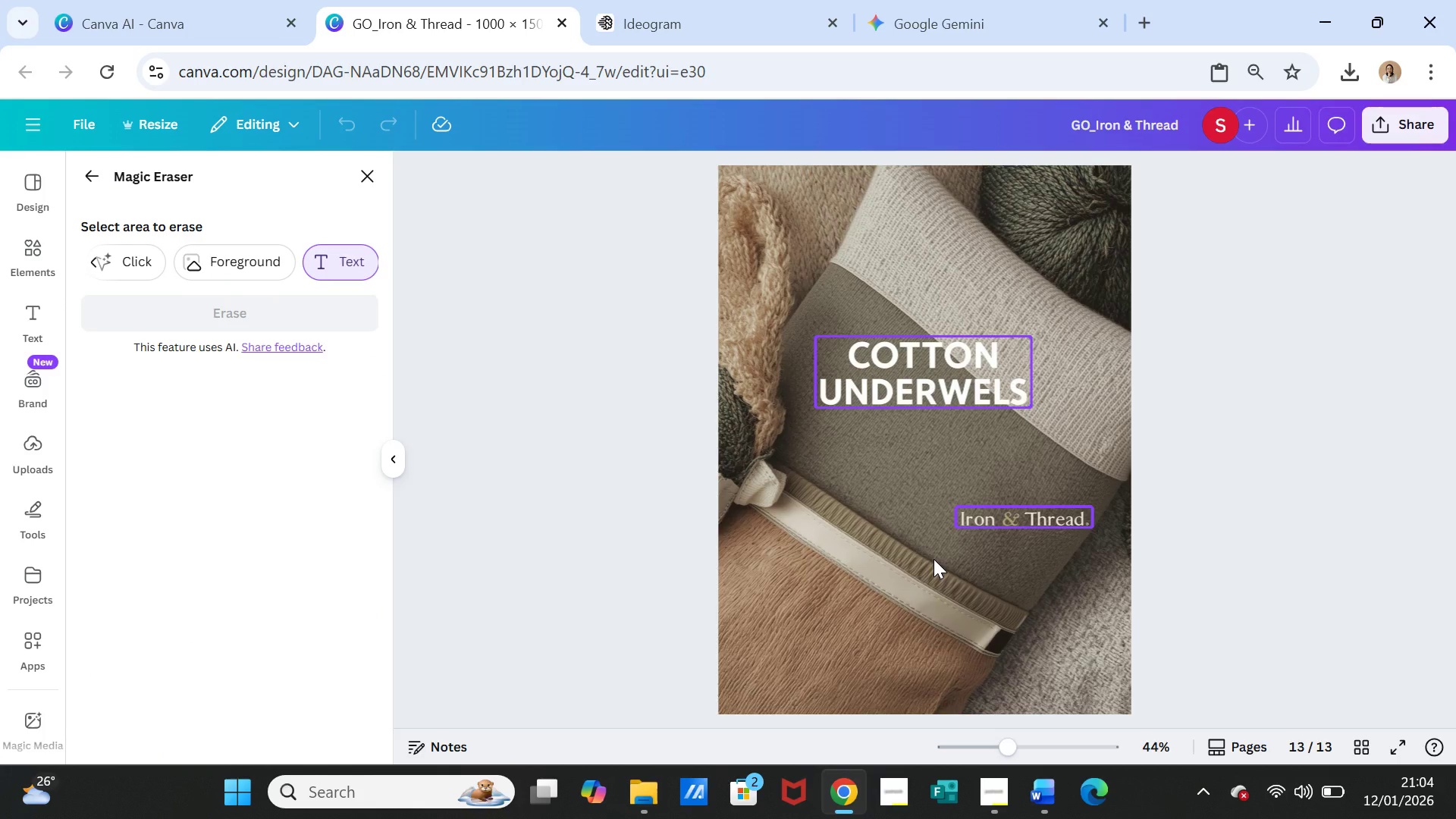 
wait(6.31)
 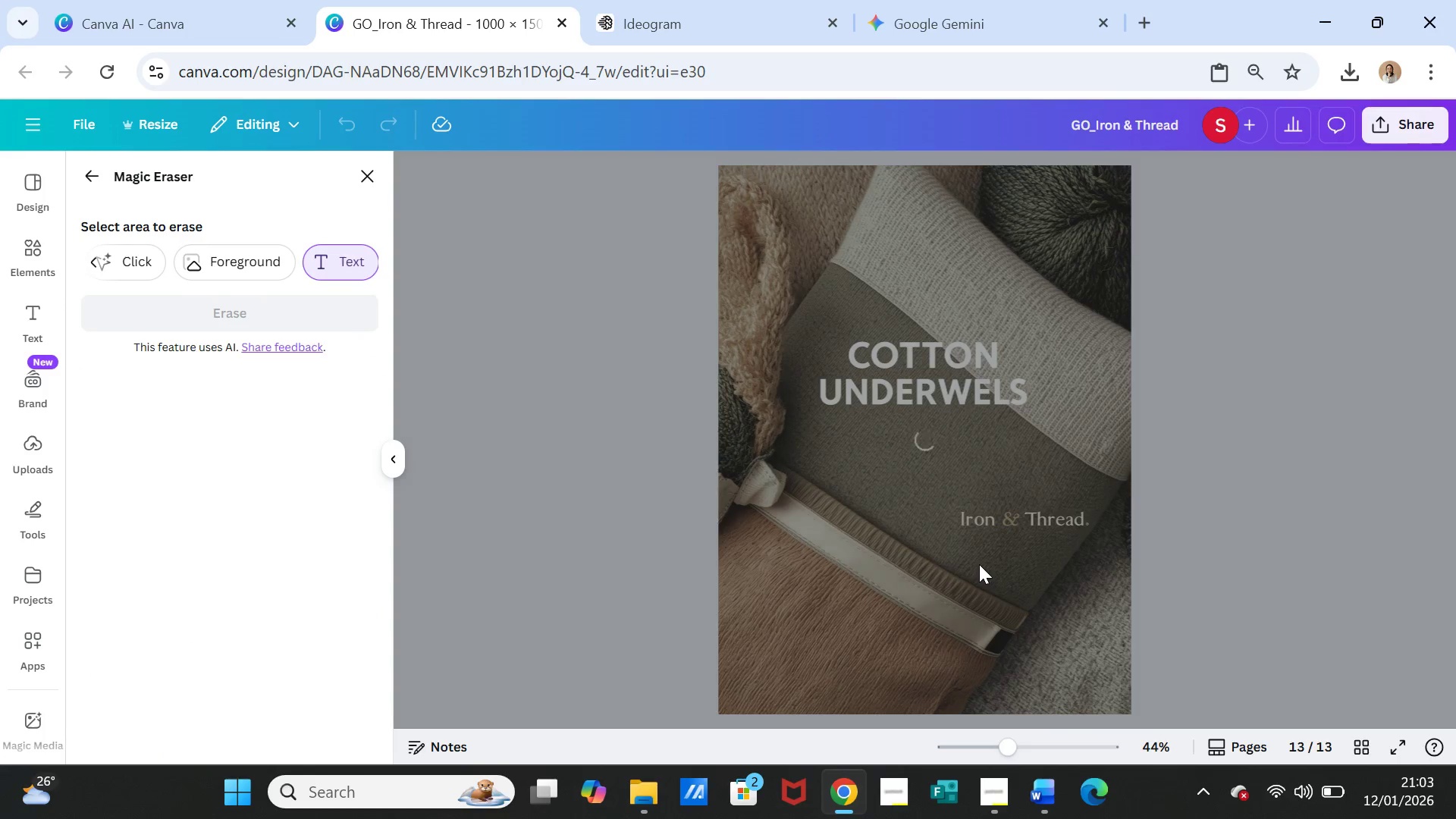 
left_click([927, 384])
 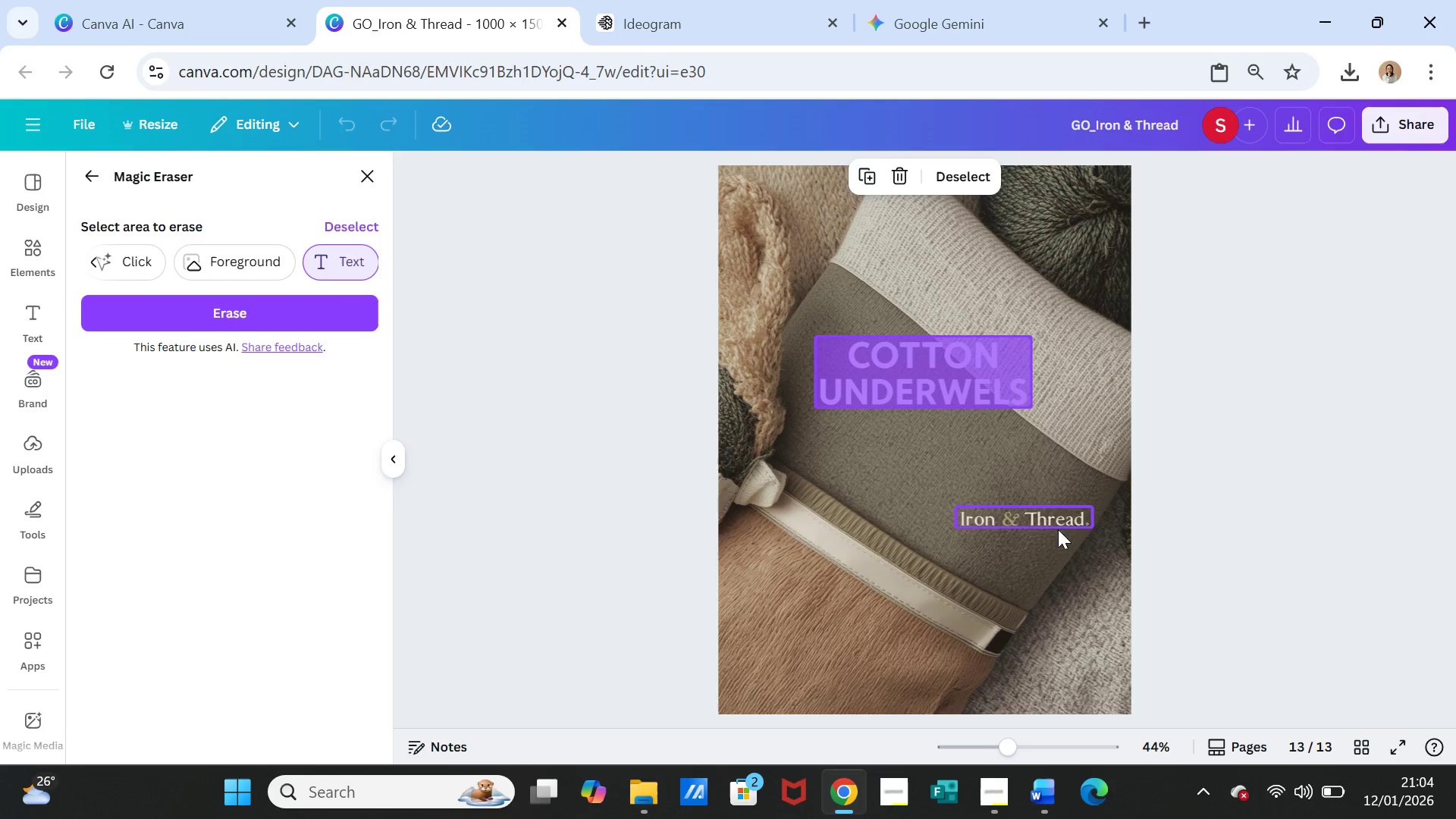 
left_click([1058, 522])
 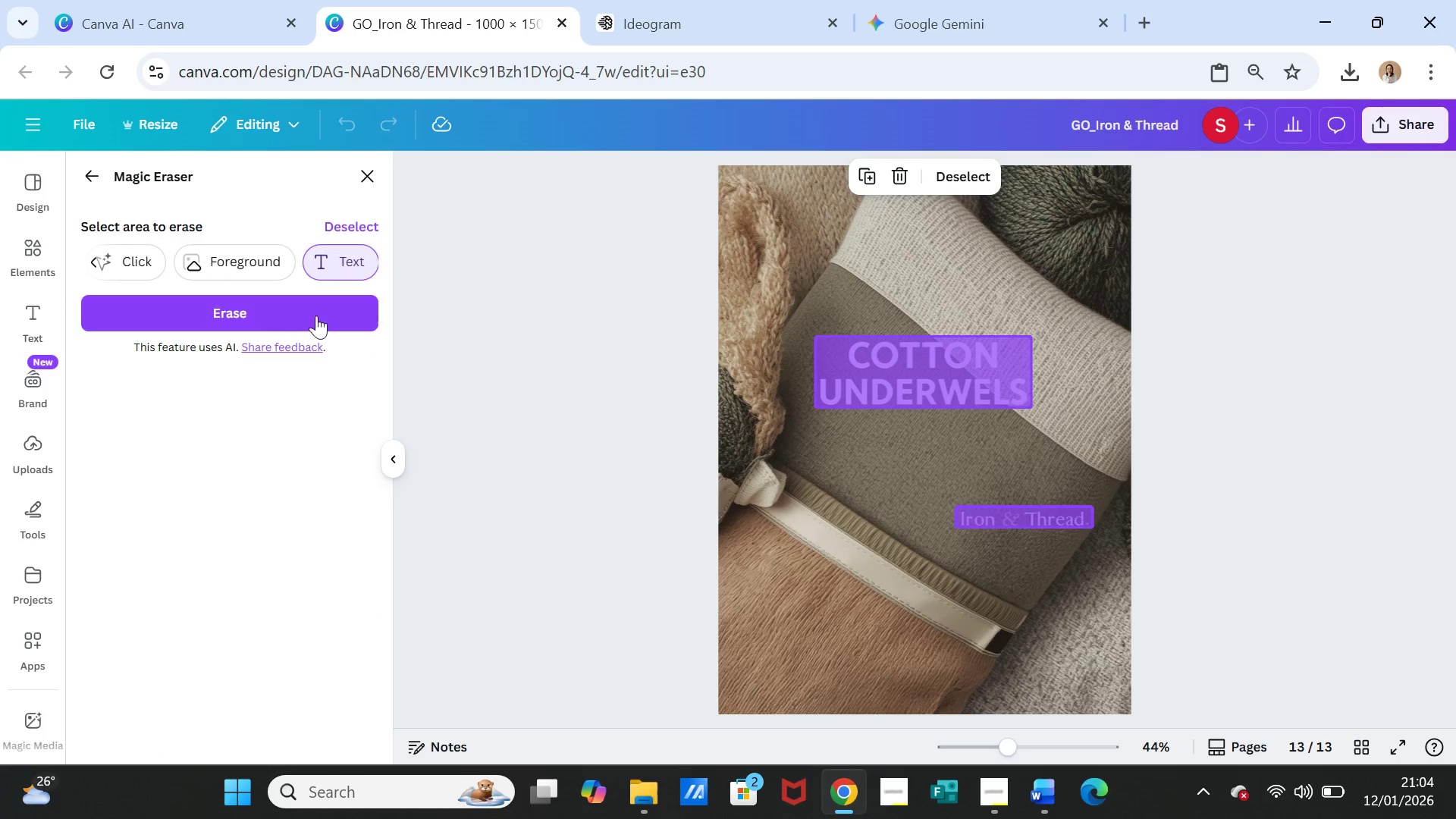 
left_click([269, 315])
 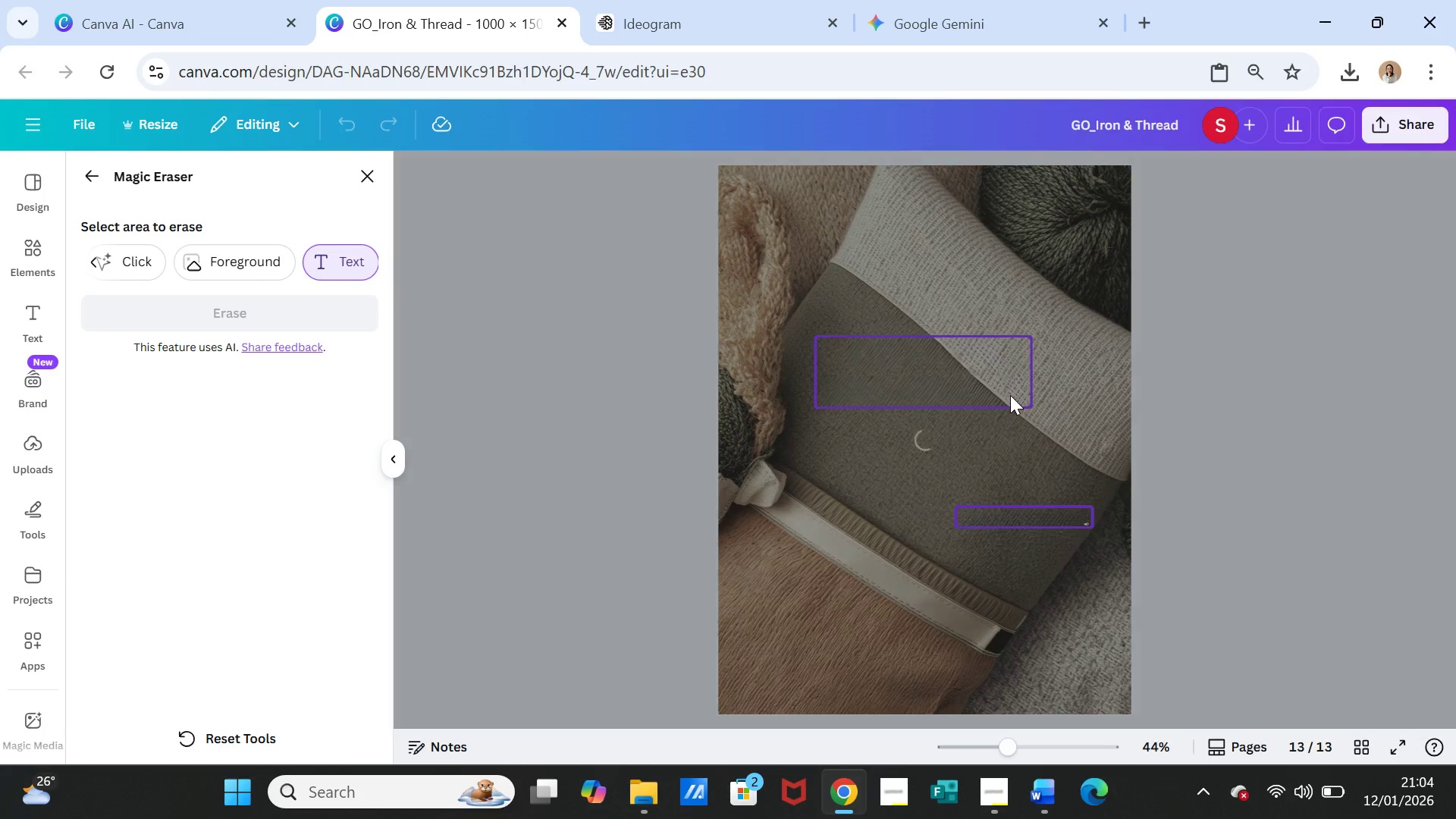 
wait(15.36)
 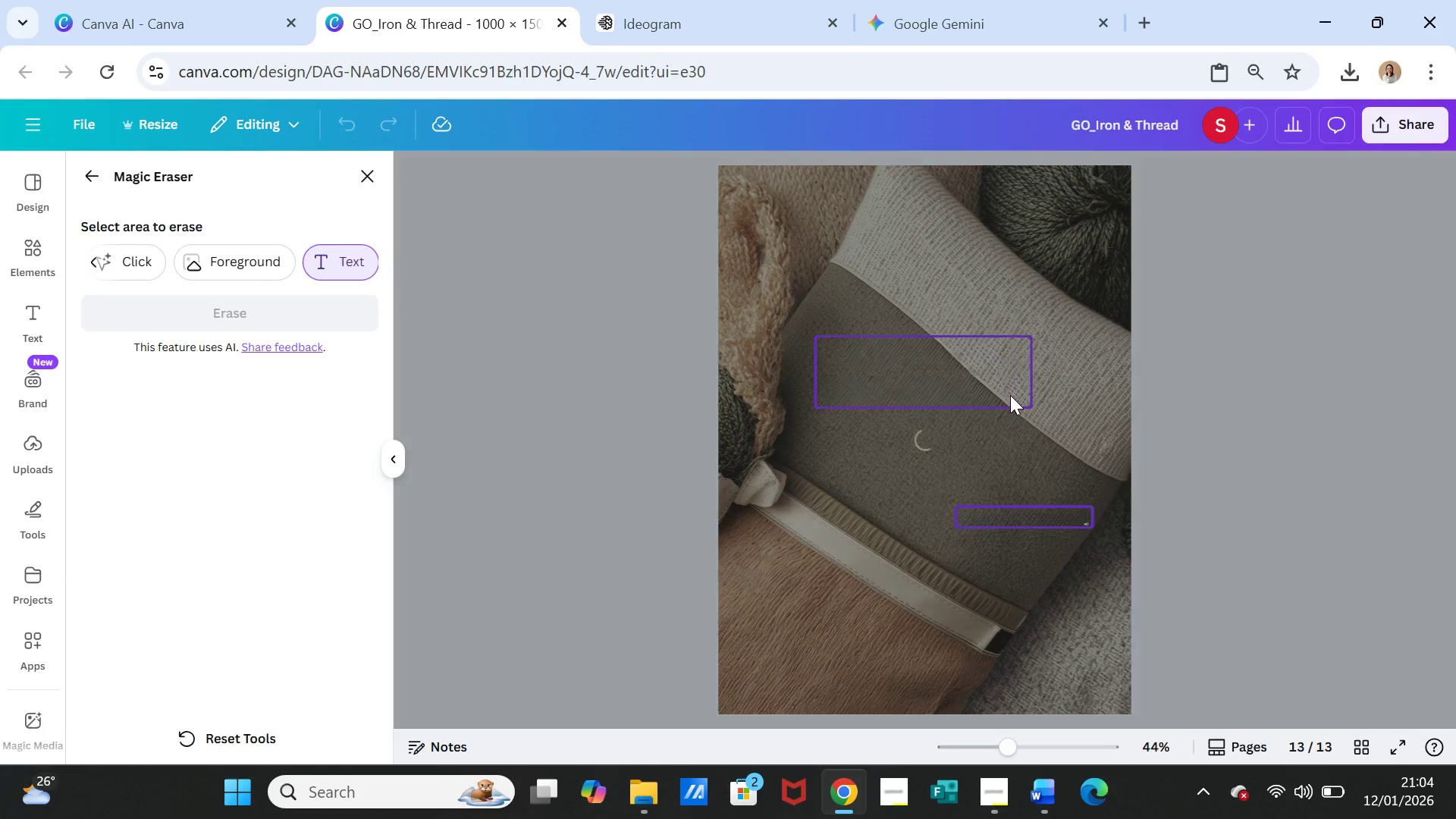 
left_click([1245, 389])
 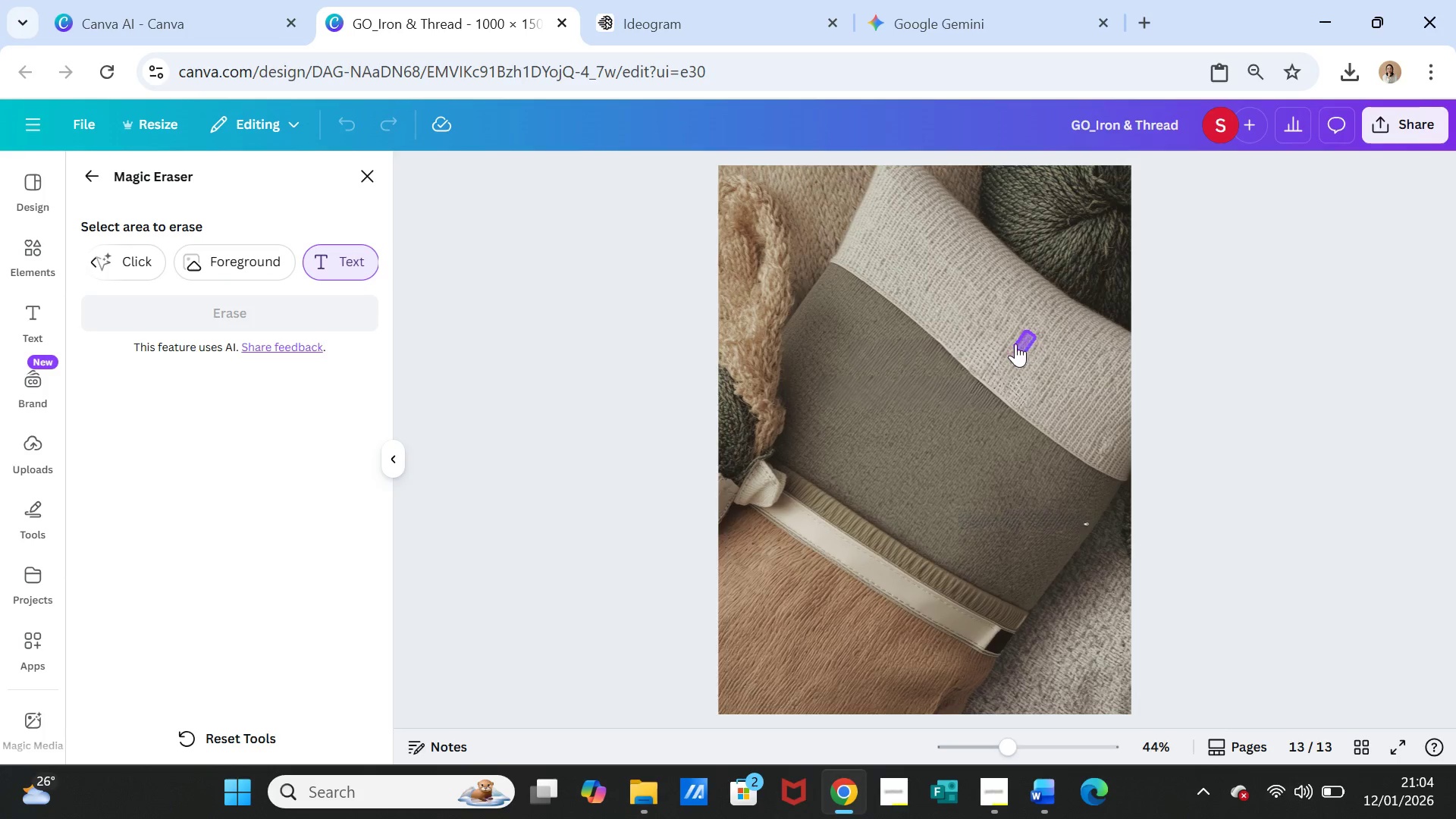 
left_click([1015, 344])
 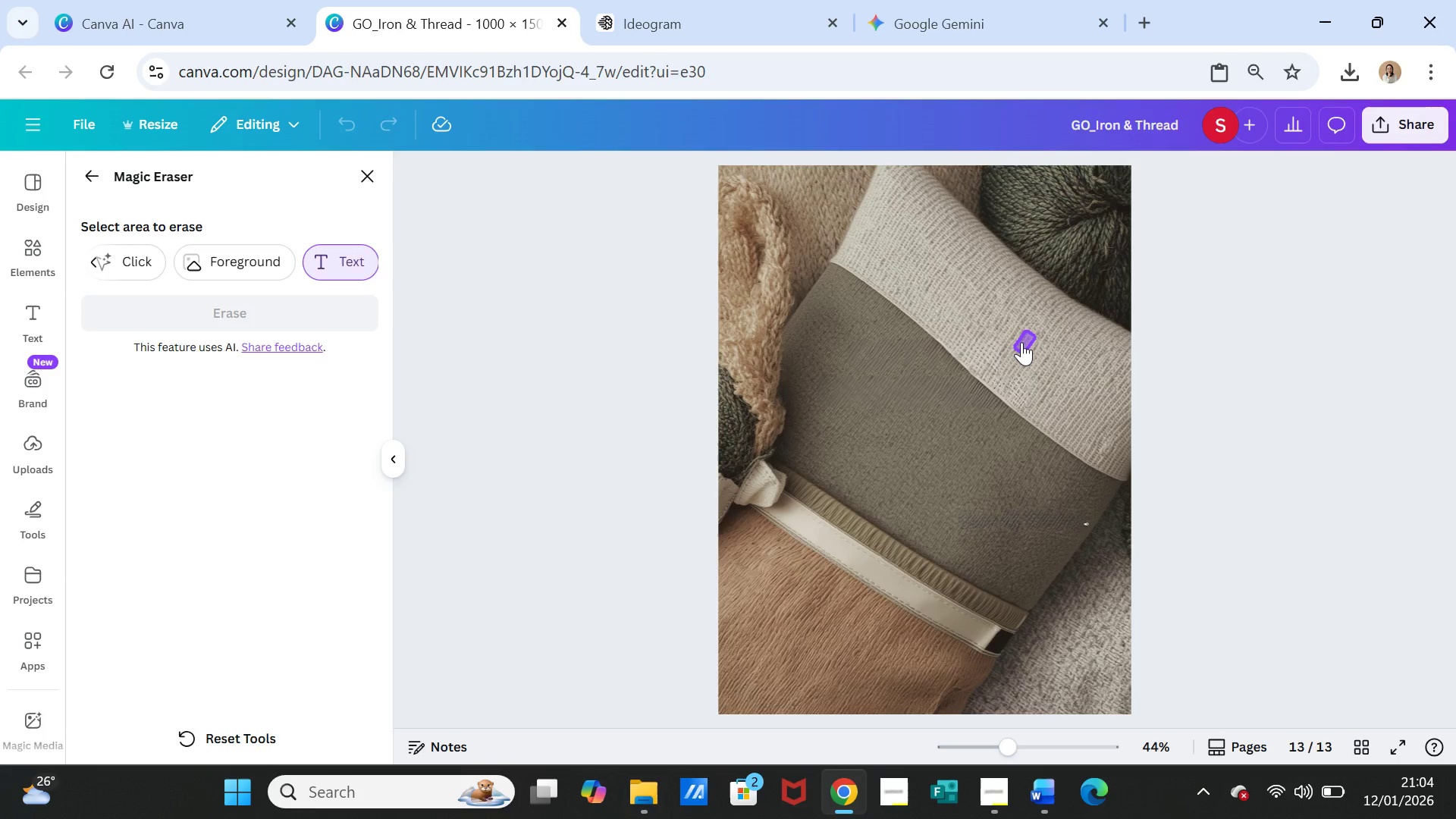 
left_click([1021, 342])
 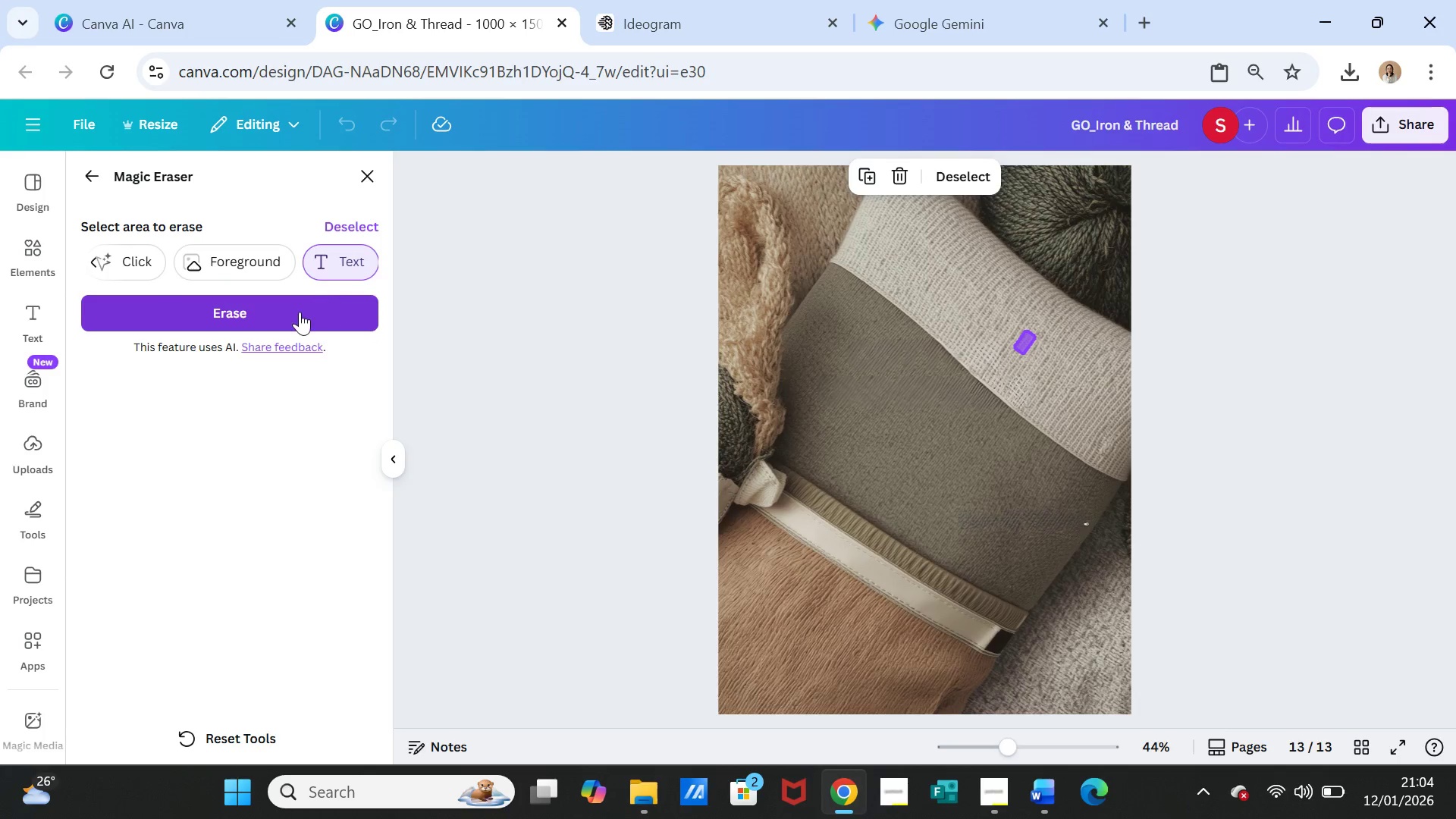 
left_click([300, 312])
 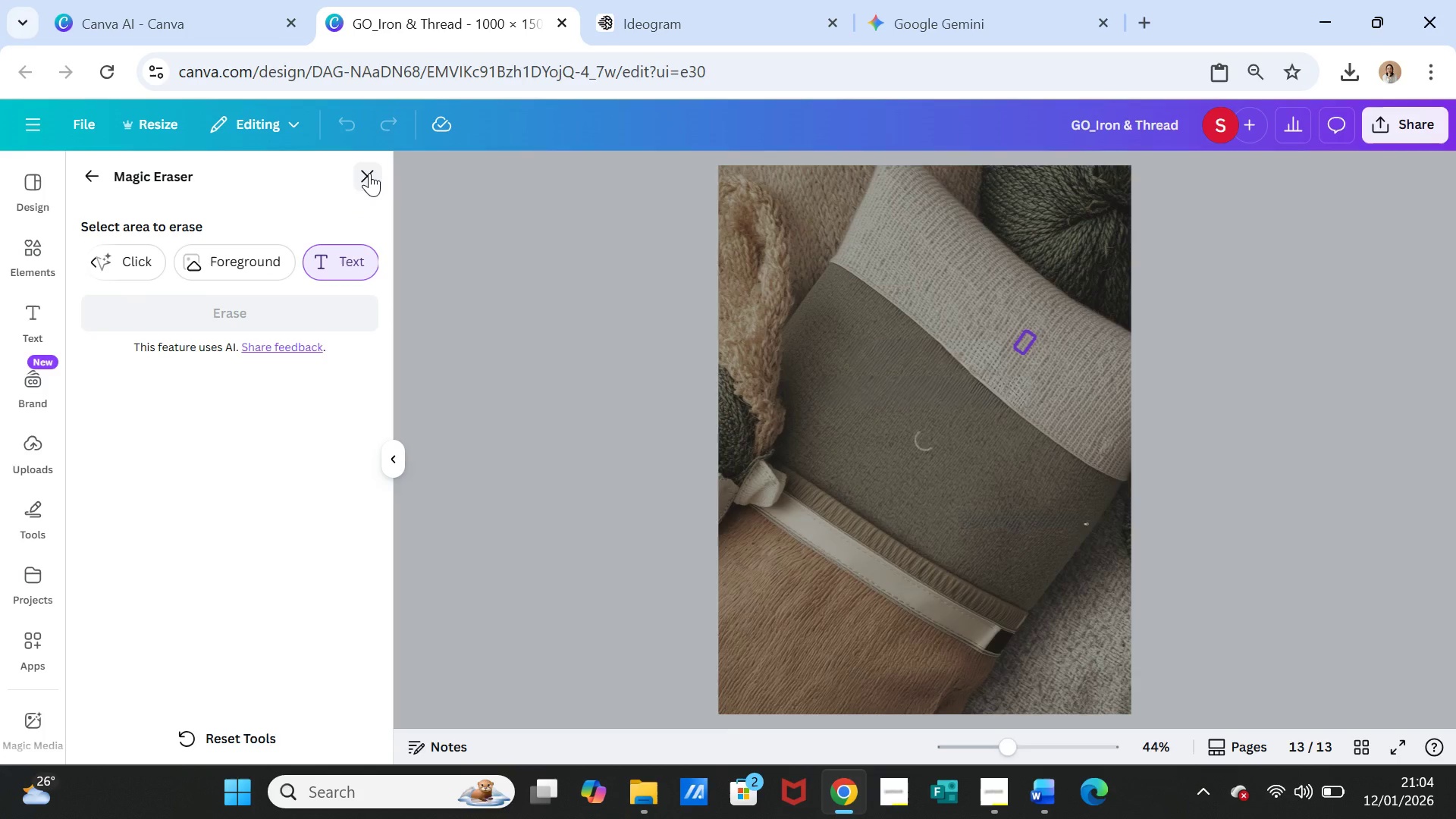 
wait(11.17)
 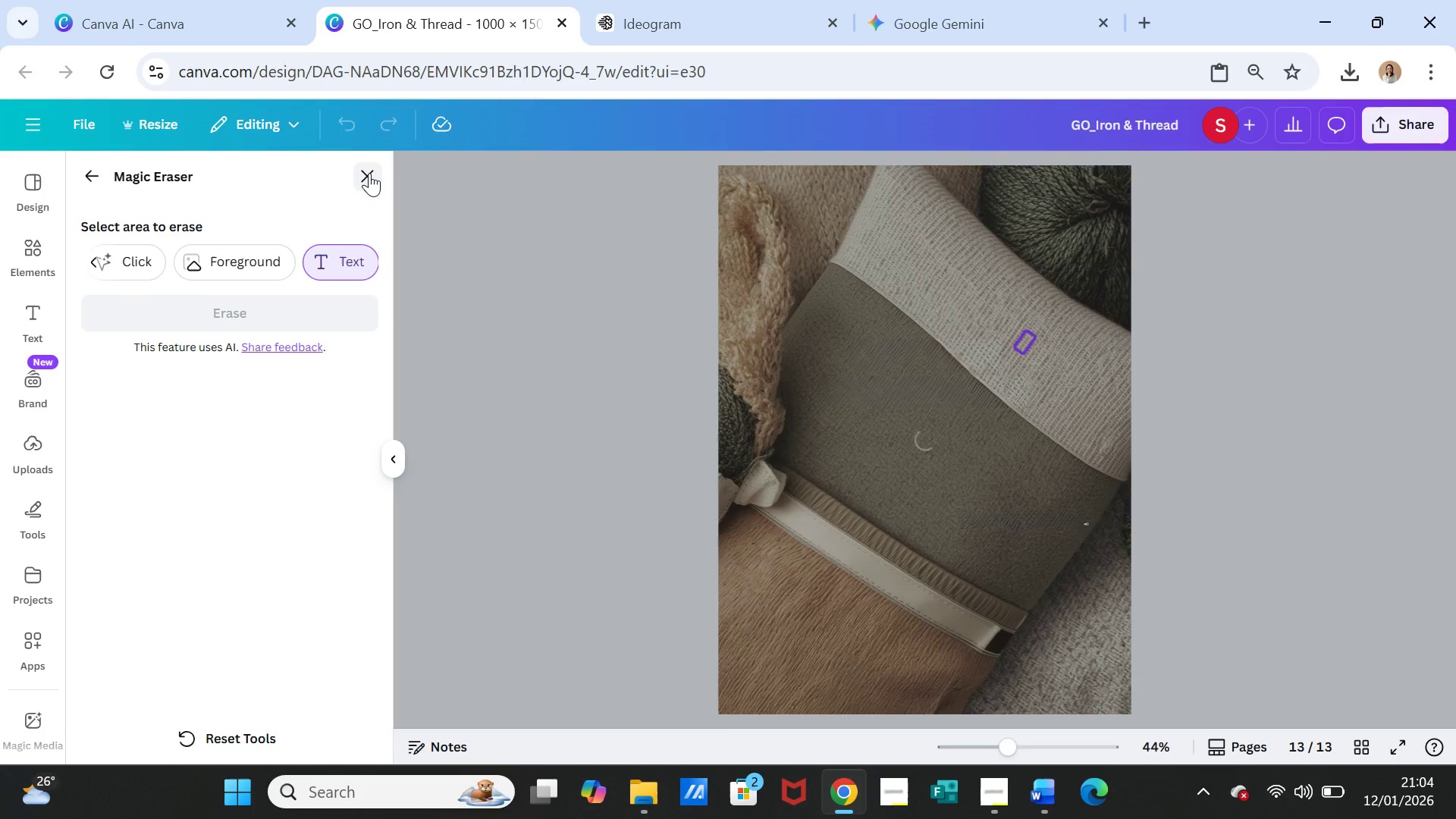 
left_click([369, 173])
 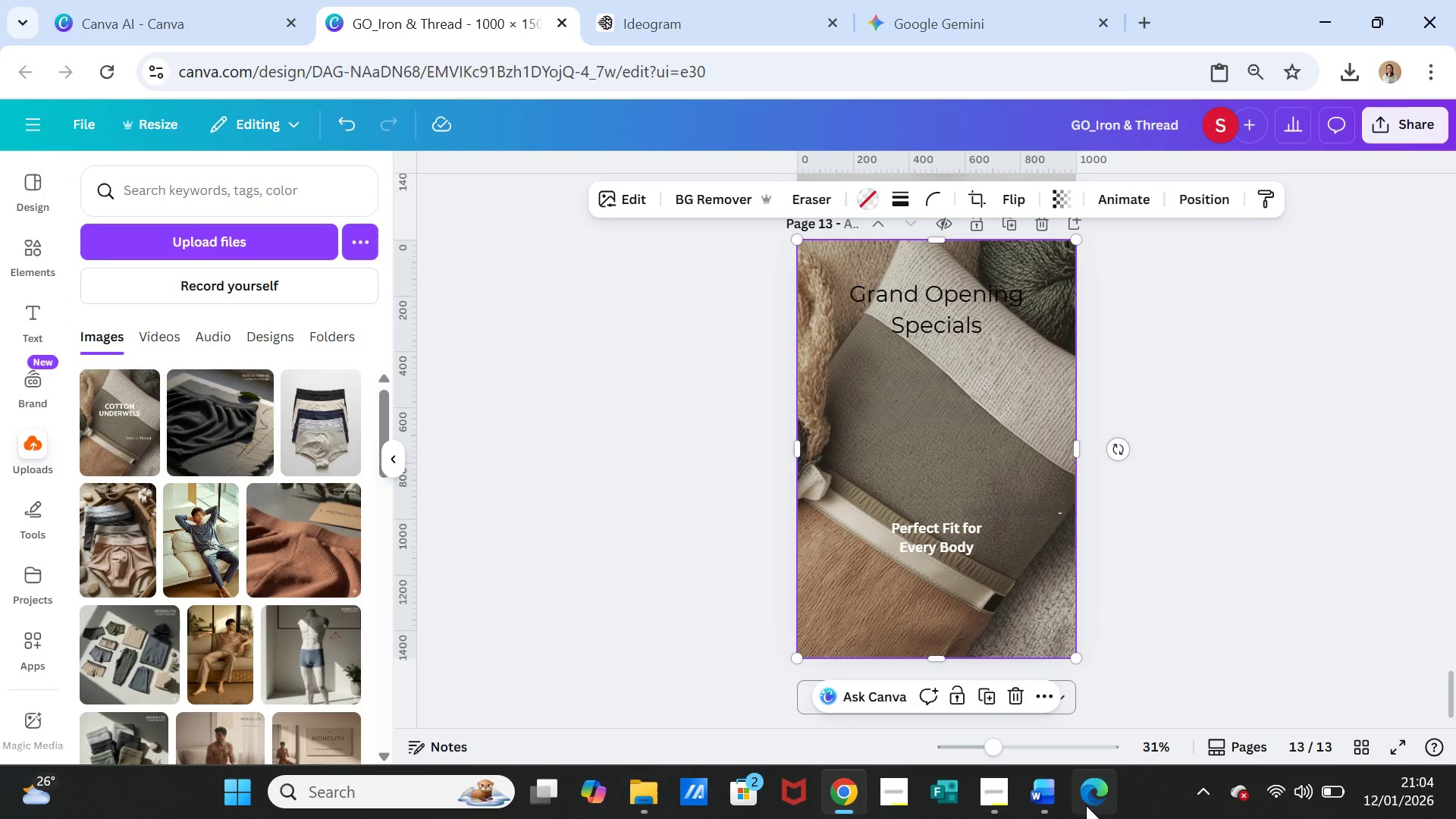 
left_click([1040, 794])
 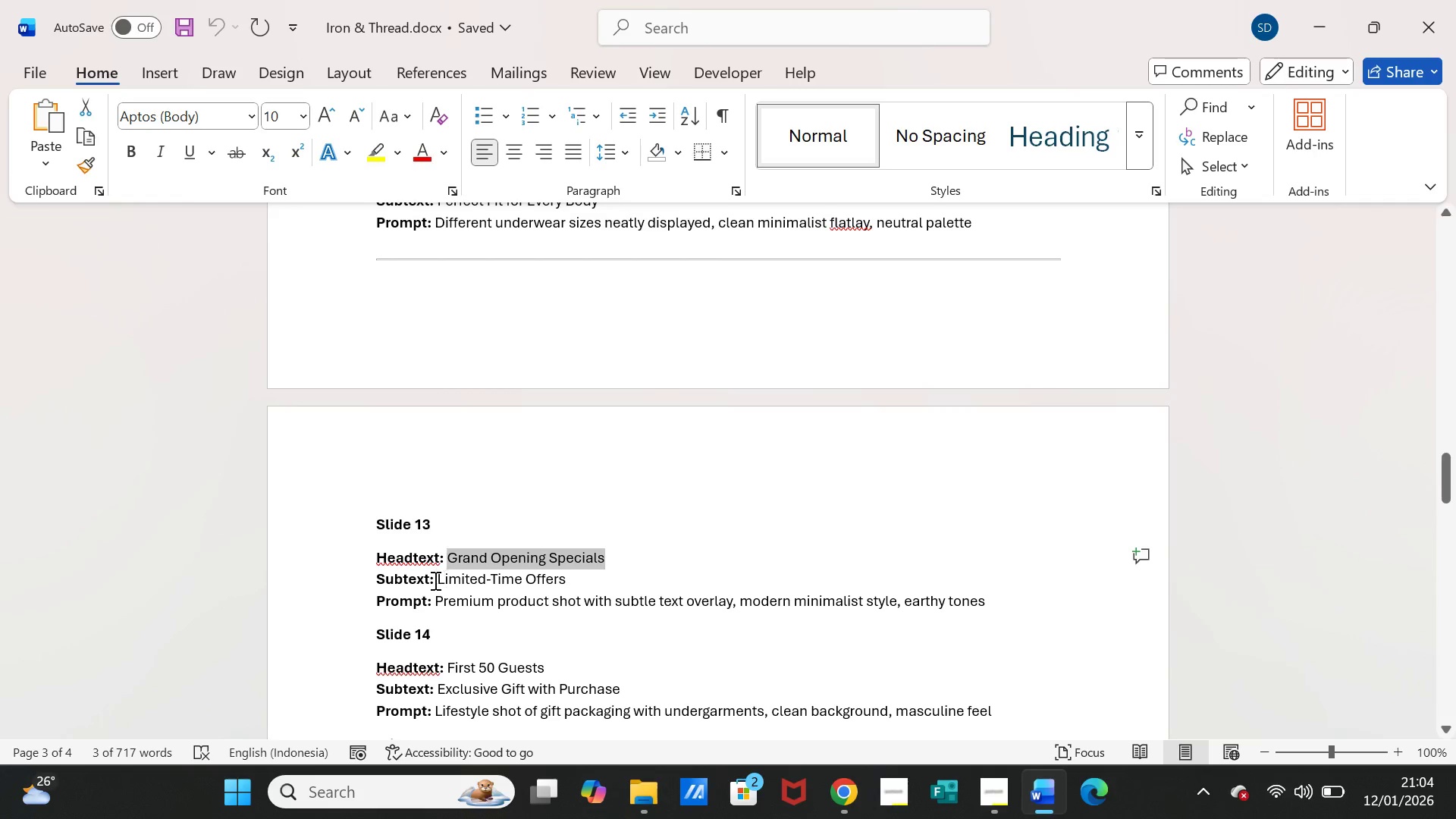 
left_click_drag(start_coordinate=[435, 580], to_coordinate=[490, 577])
 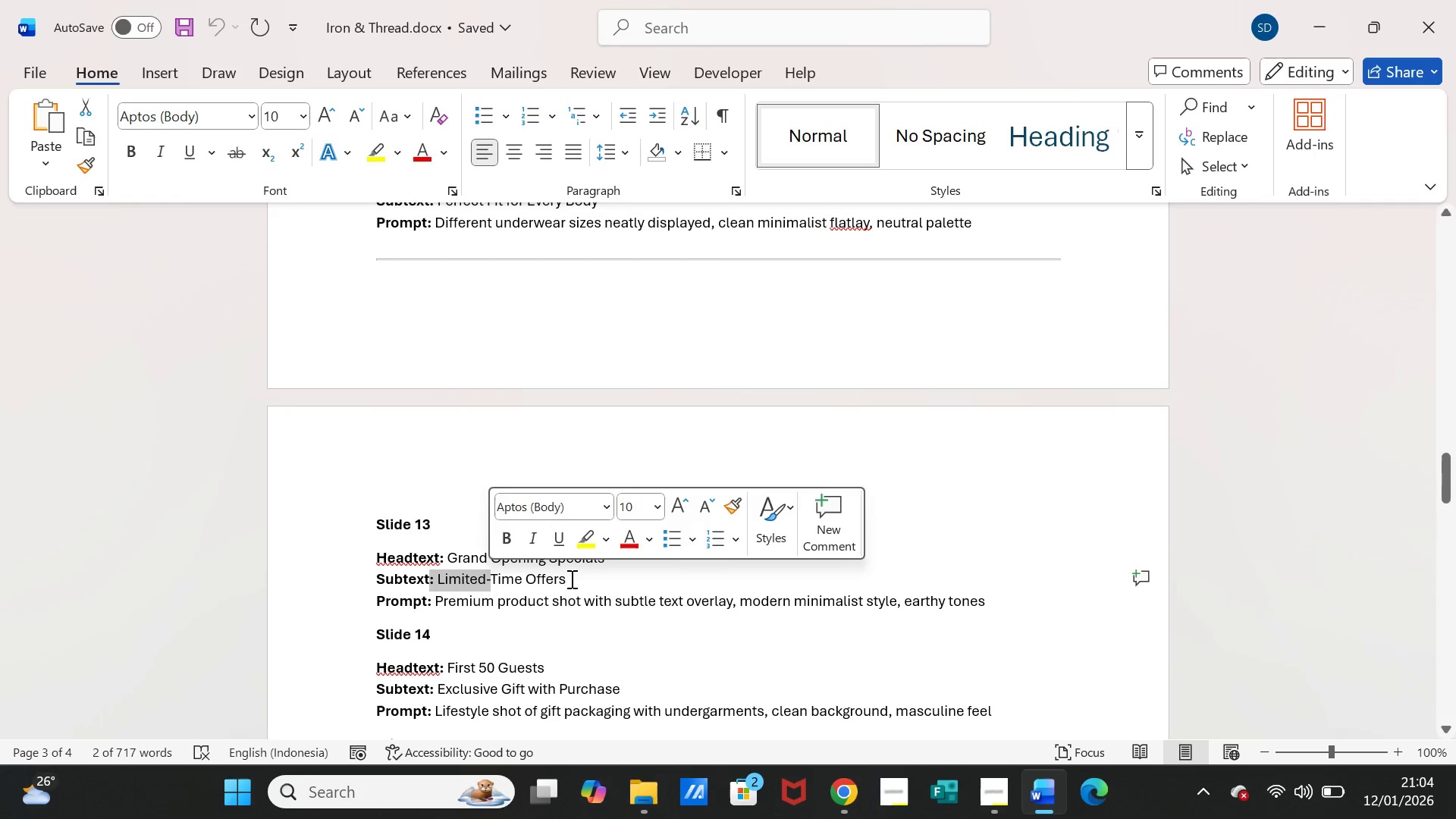 
left_click_drag(start_coordinate=[570, 579], to_coordinate=[447, 583])
 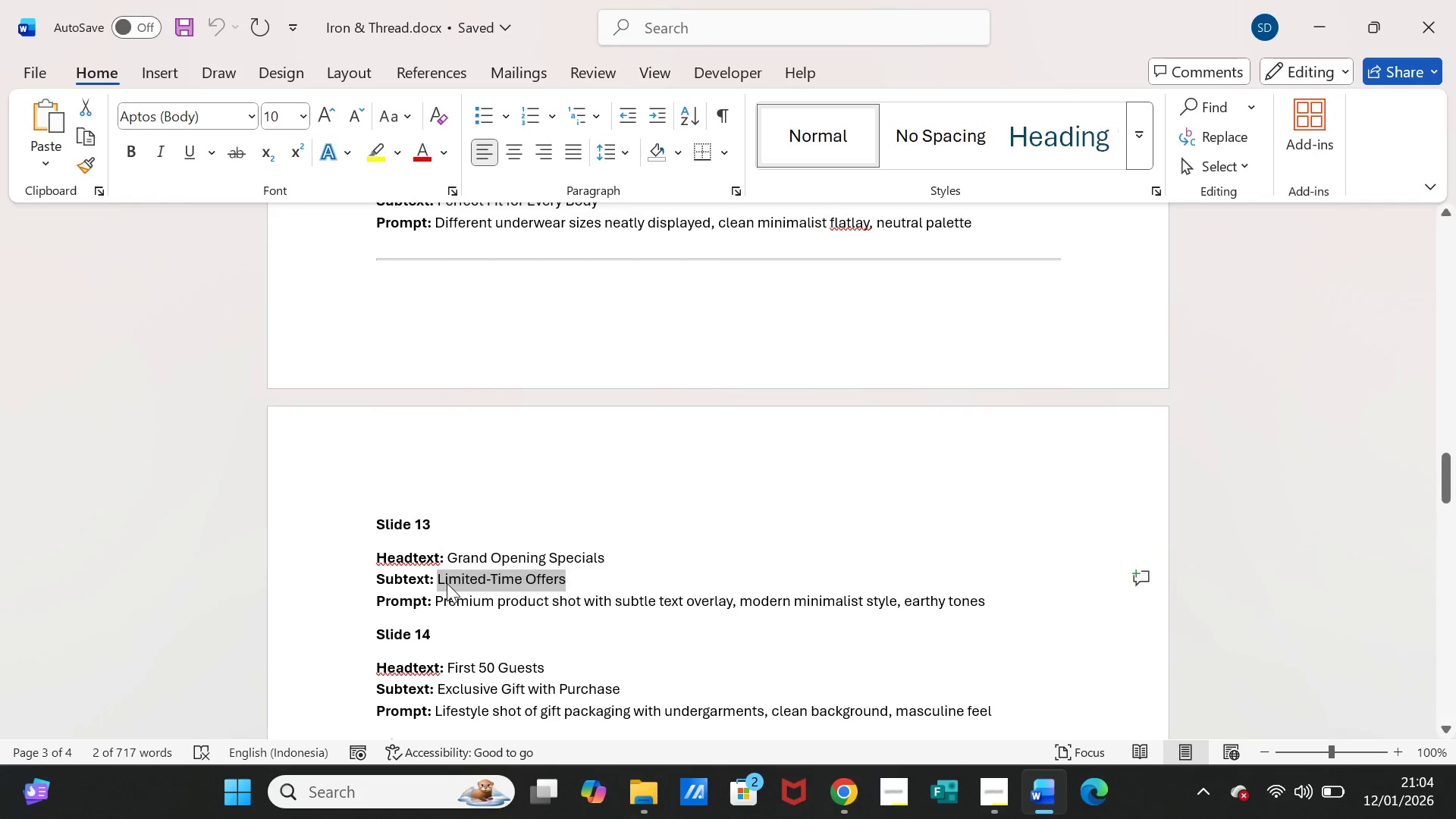 
key(Control+C)
 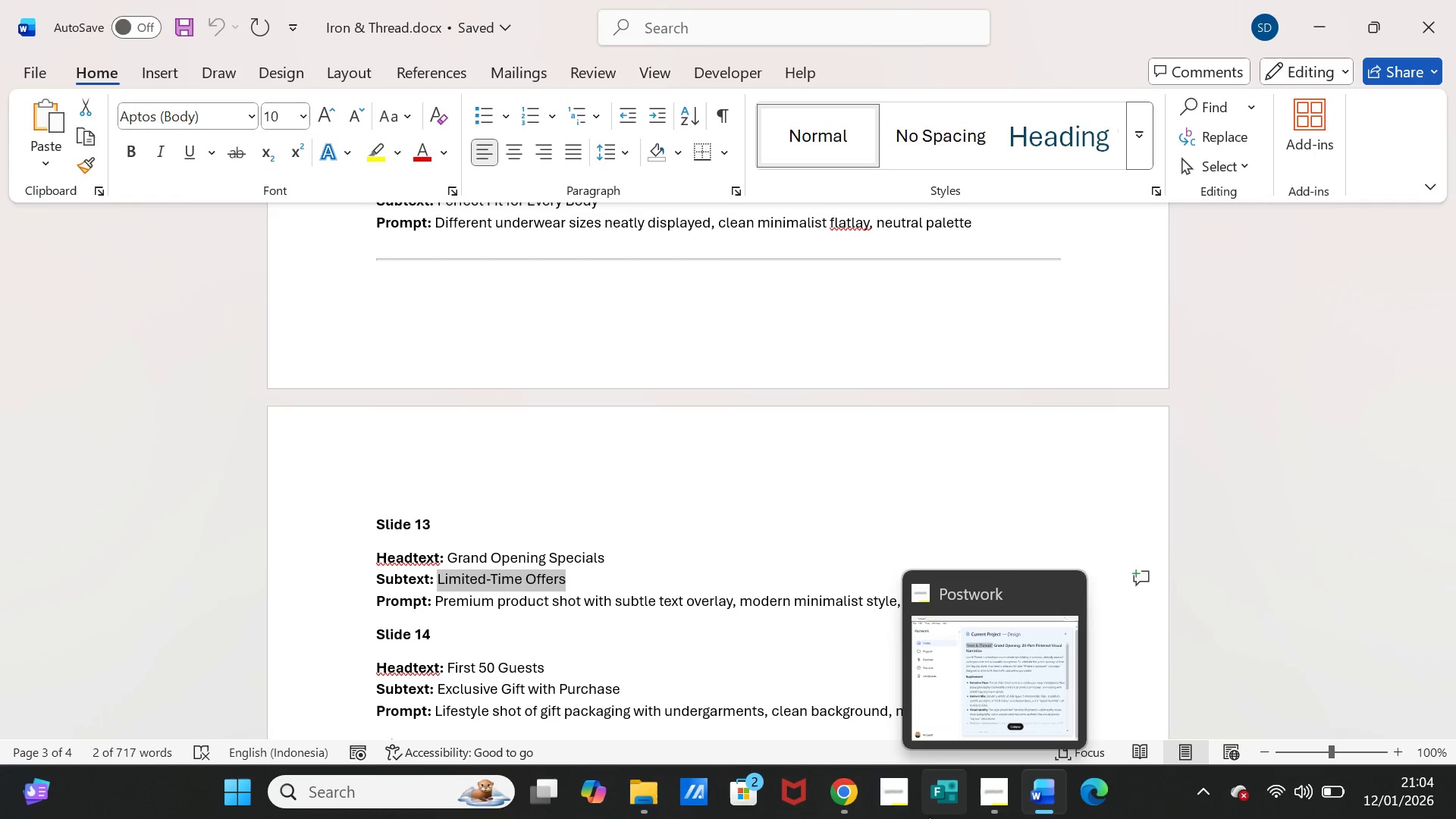 
left_click([840, 806])
 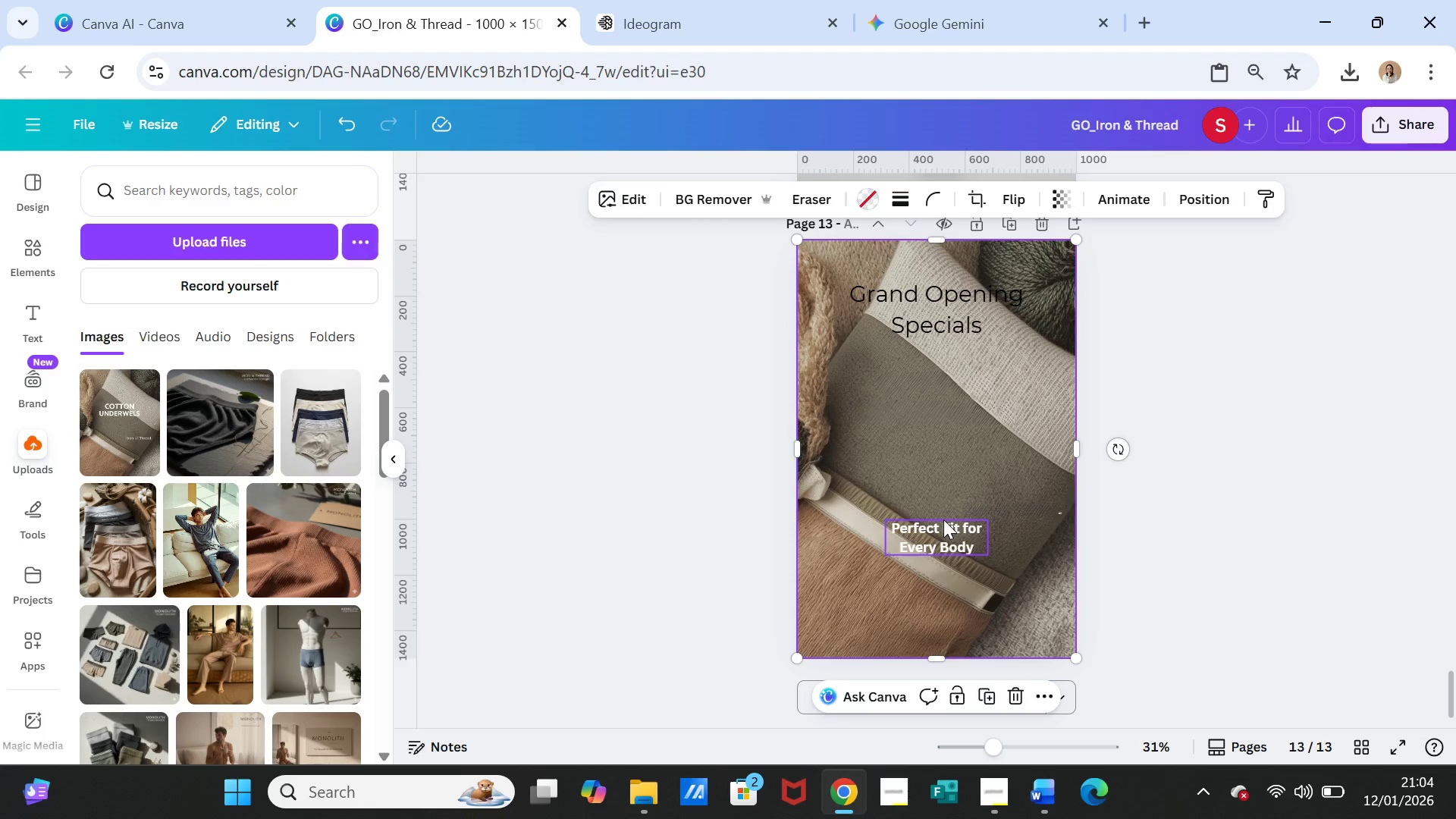 
double_click([943, 519])
 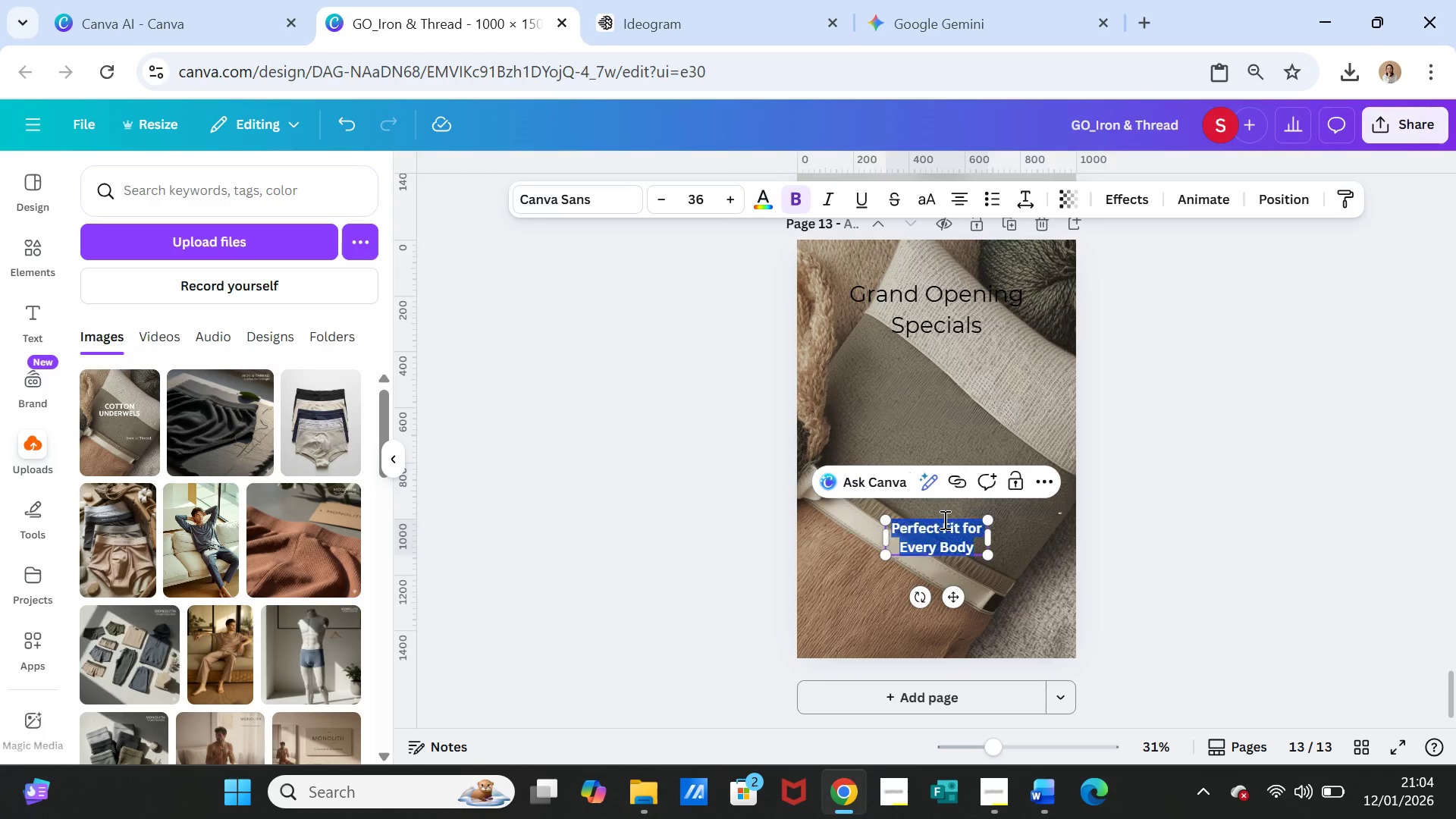 
triple_click([943, 519])
 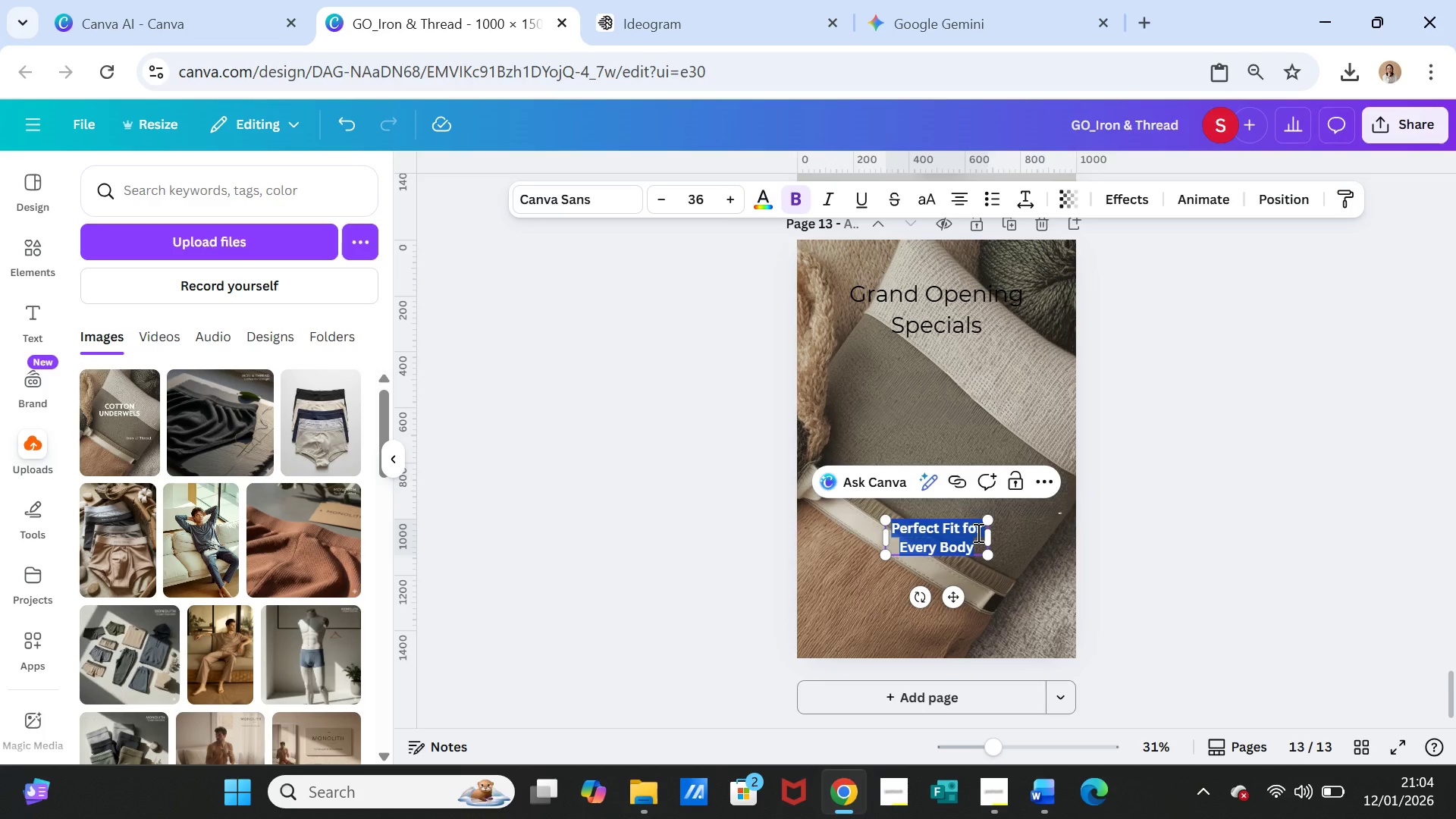 
key(Control+V)
 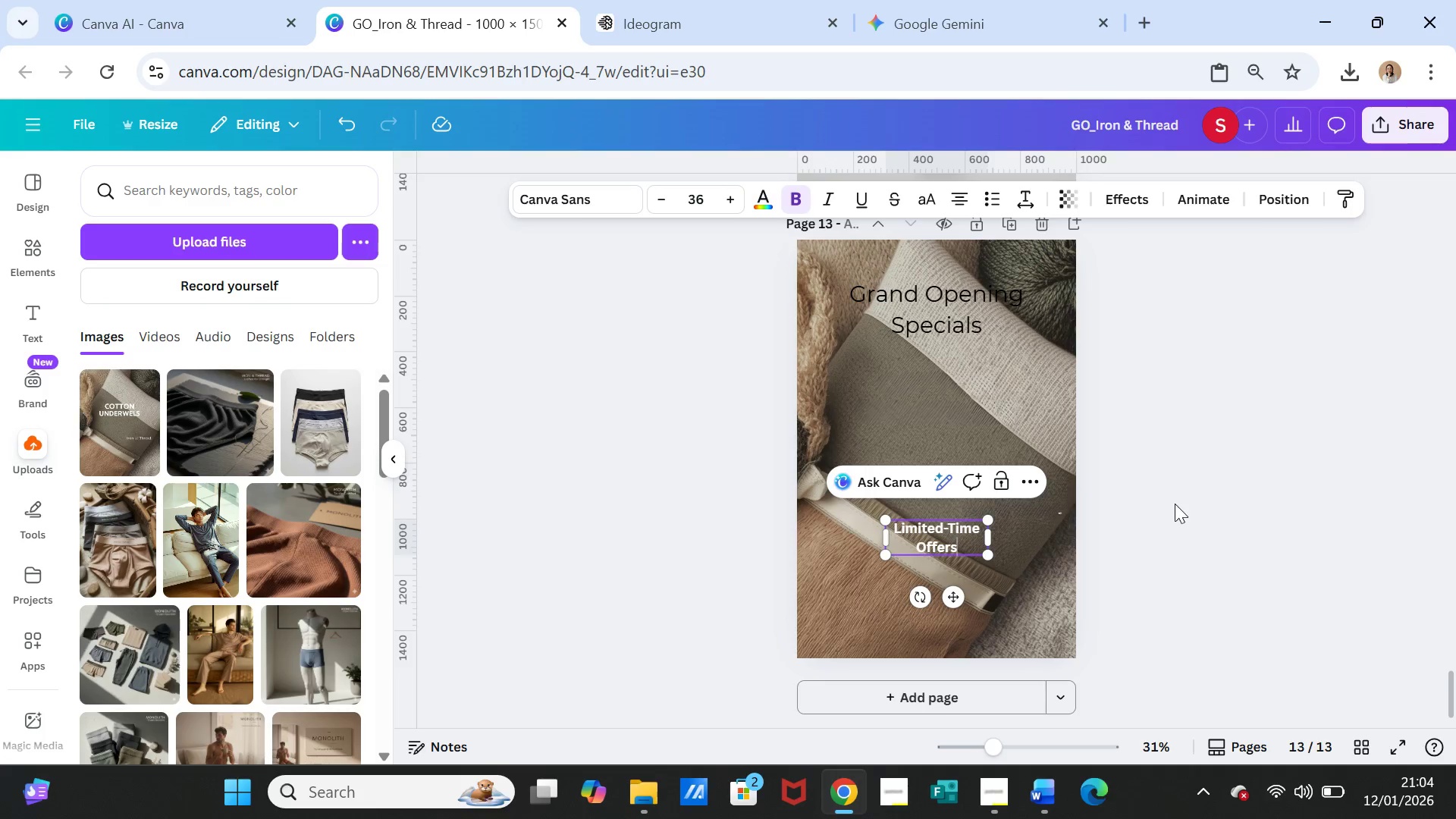 
left_click([1177, 504])
 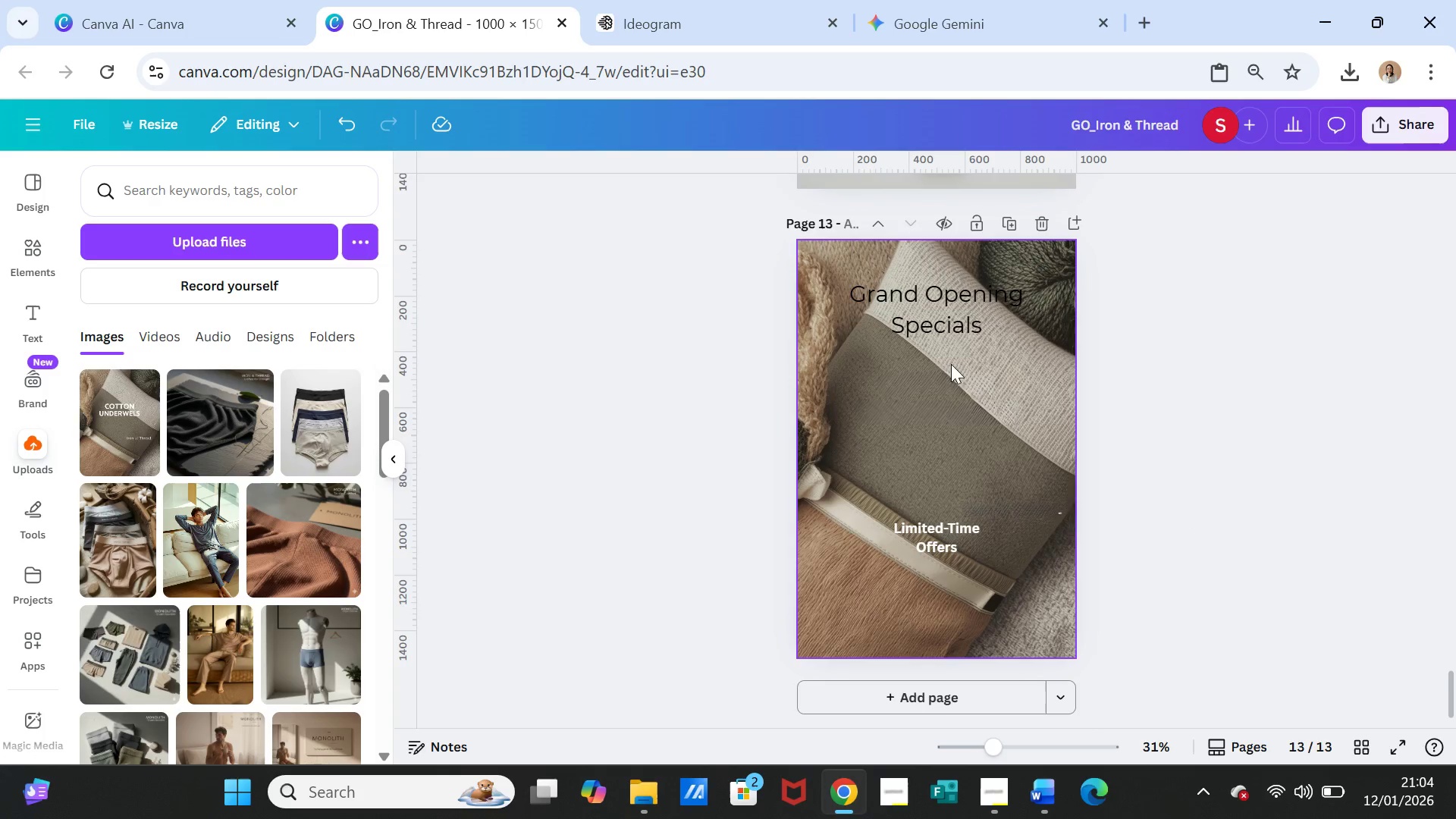 
left_click_drag(start_coordinate=[952, 312], to_coordinate=[956, 347])
 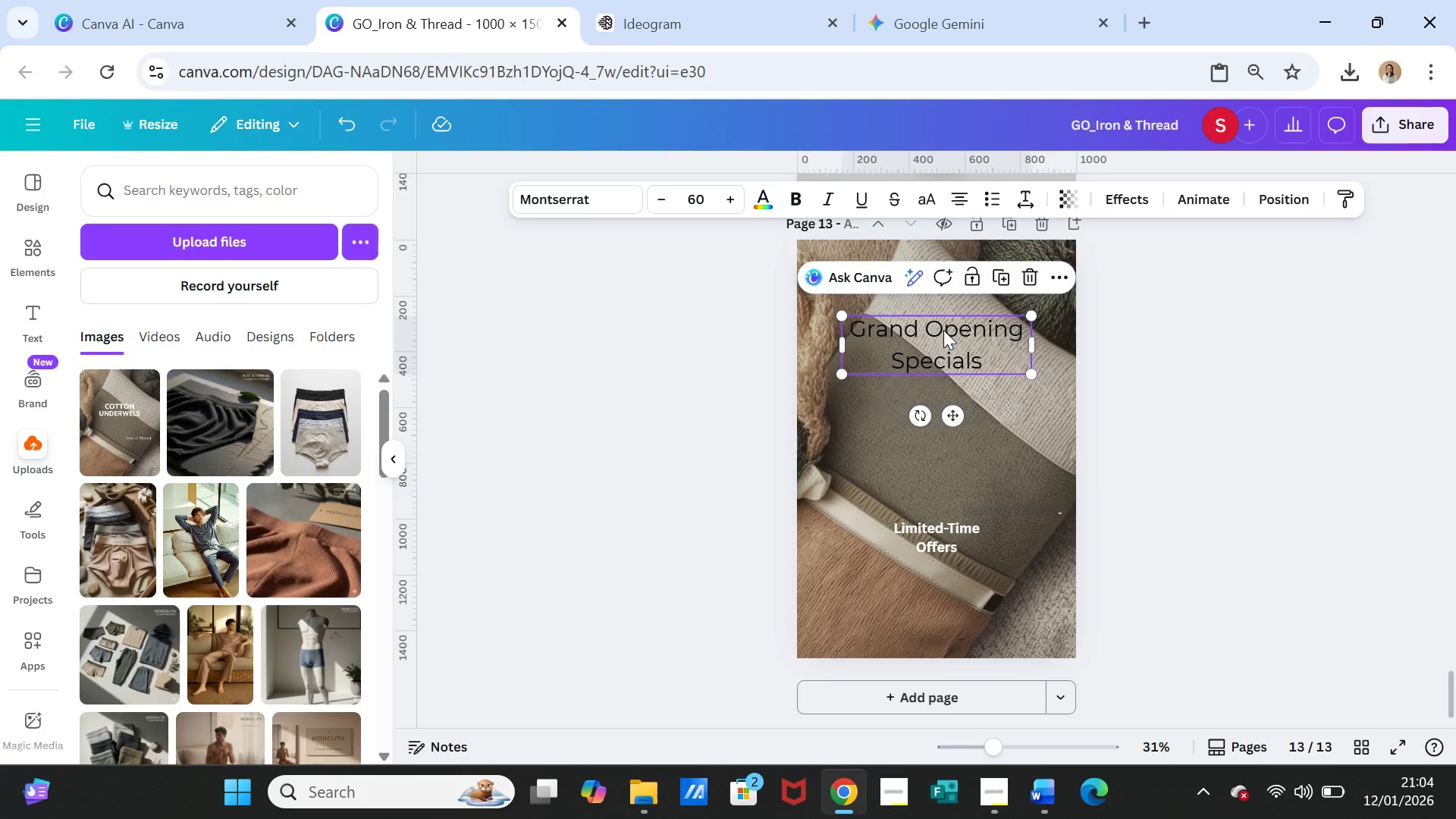 
double_click([943, 330])
 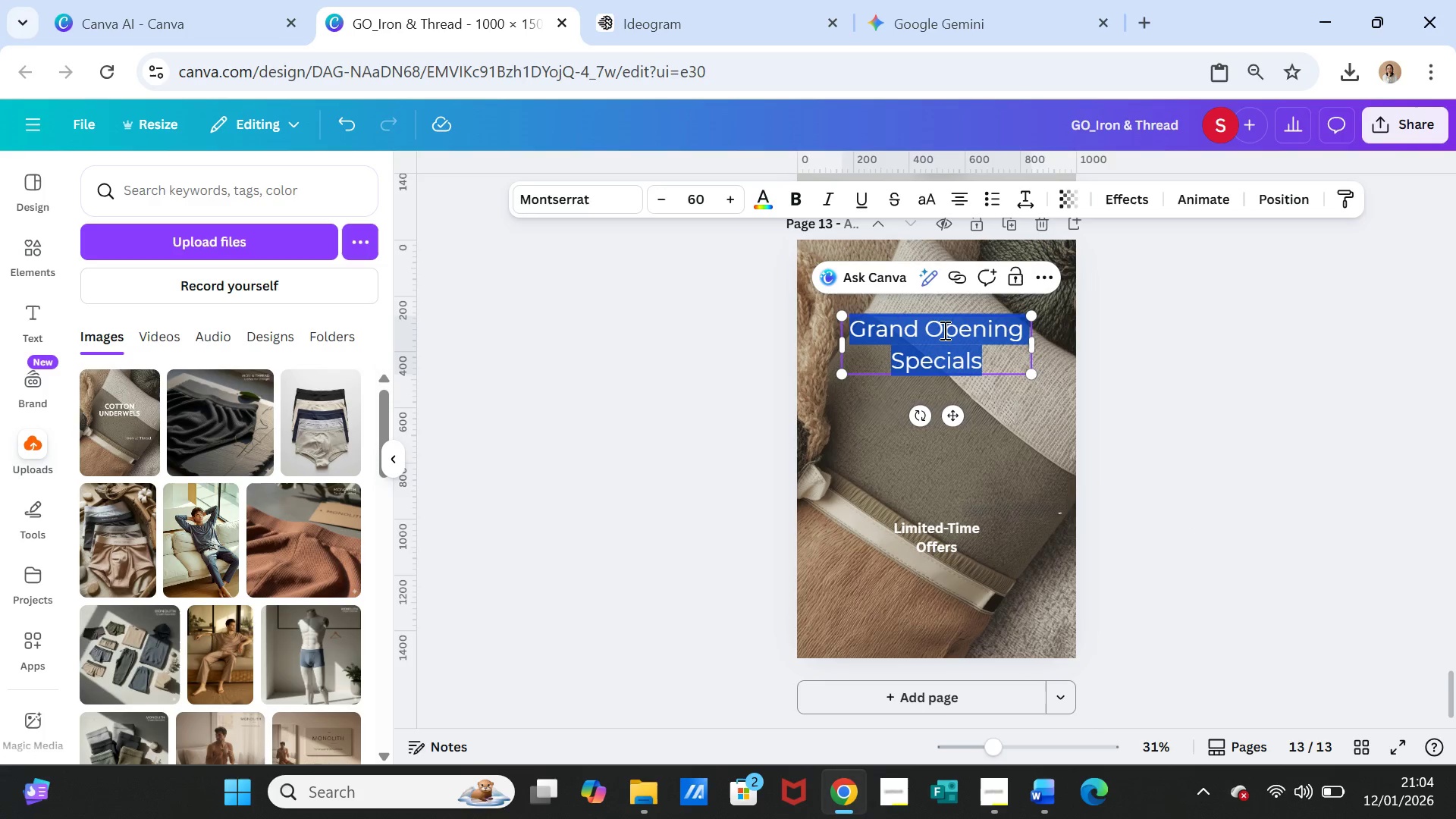 
triple_click([943, 330])
 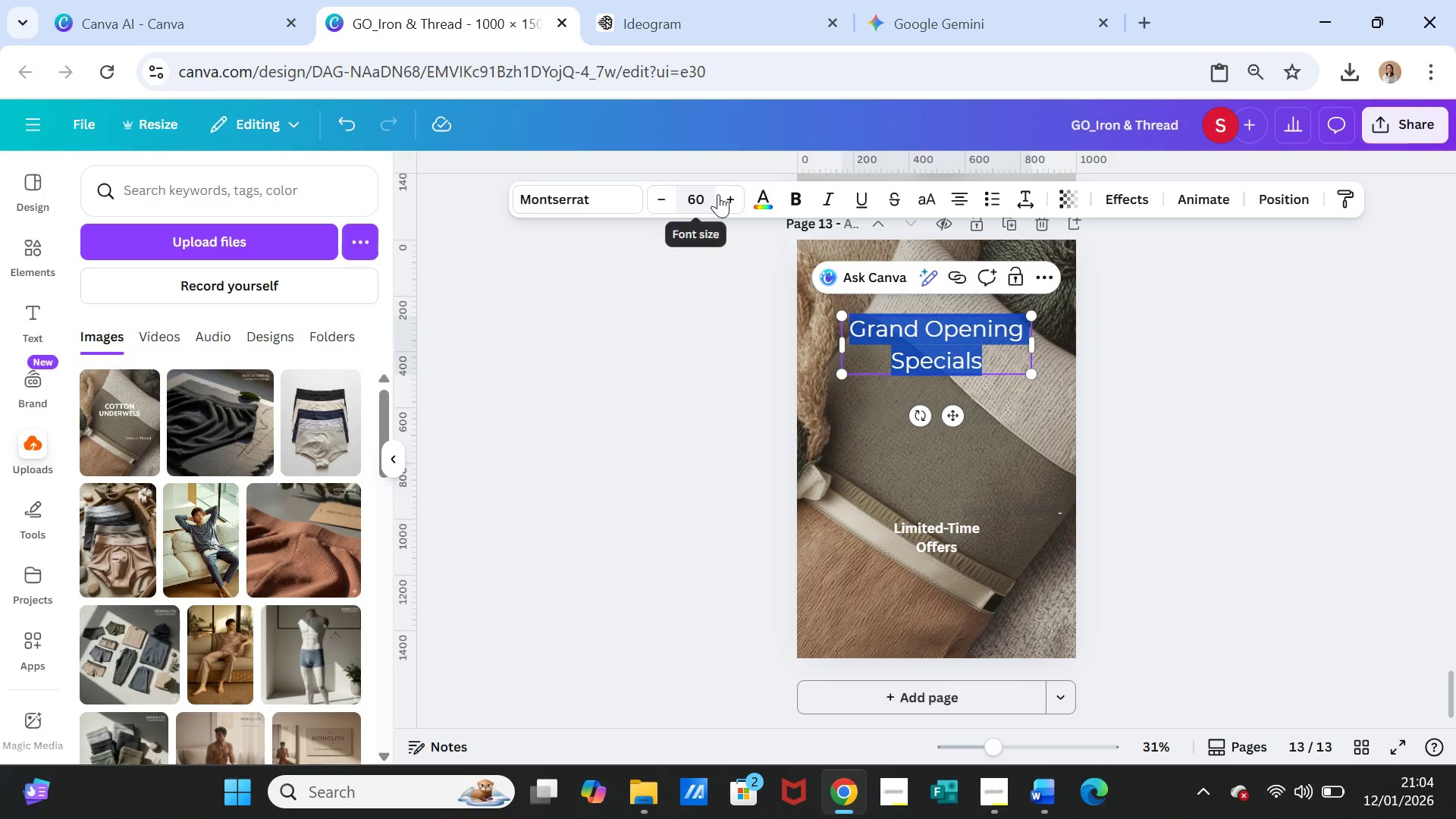 
double_click([729, 194])
 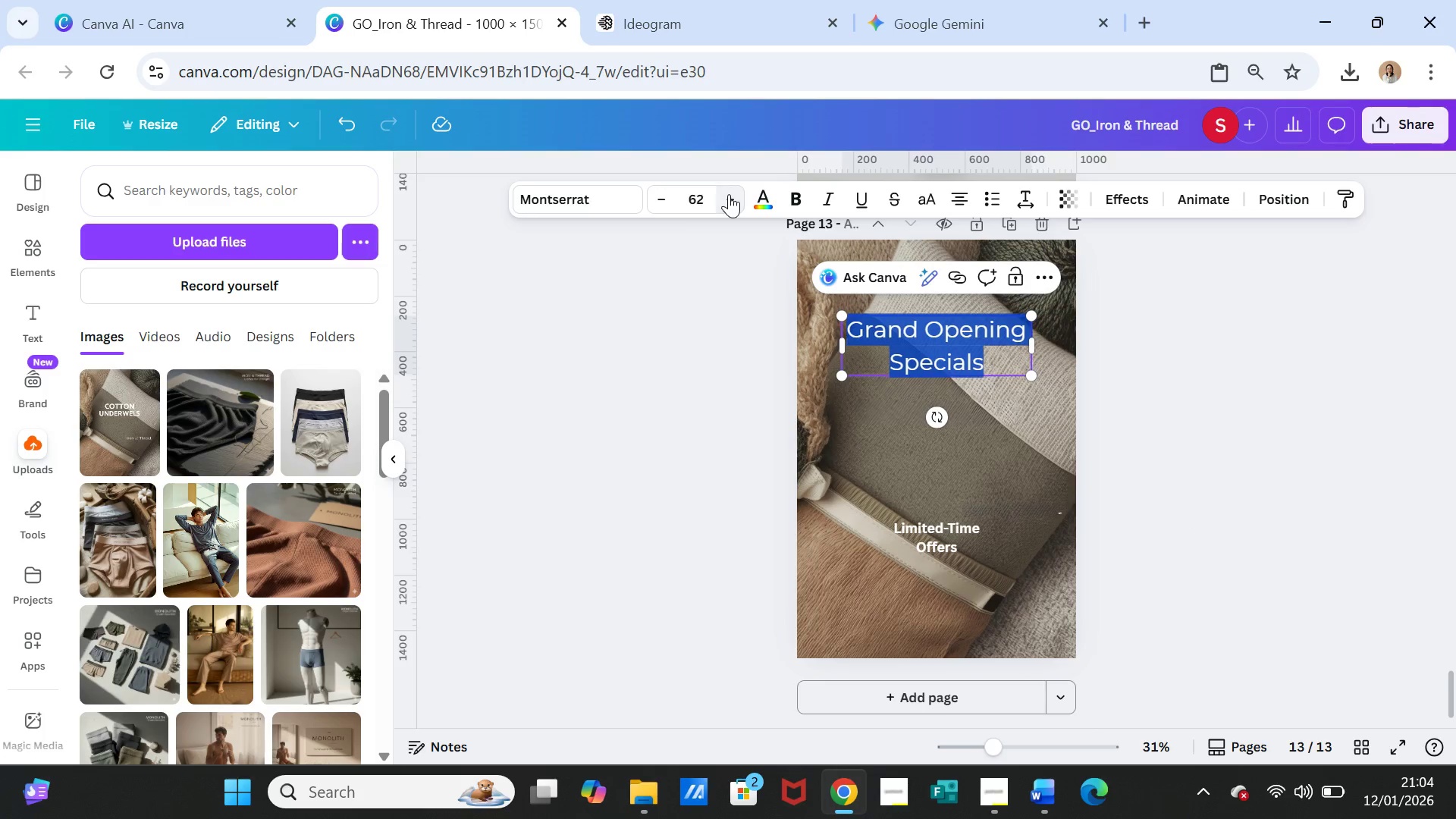 
triple_click([729, 194])
 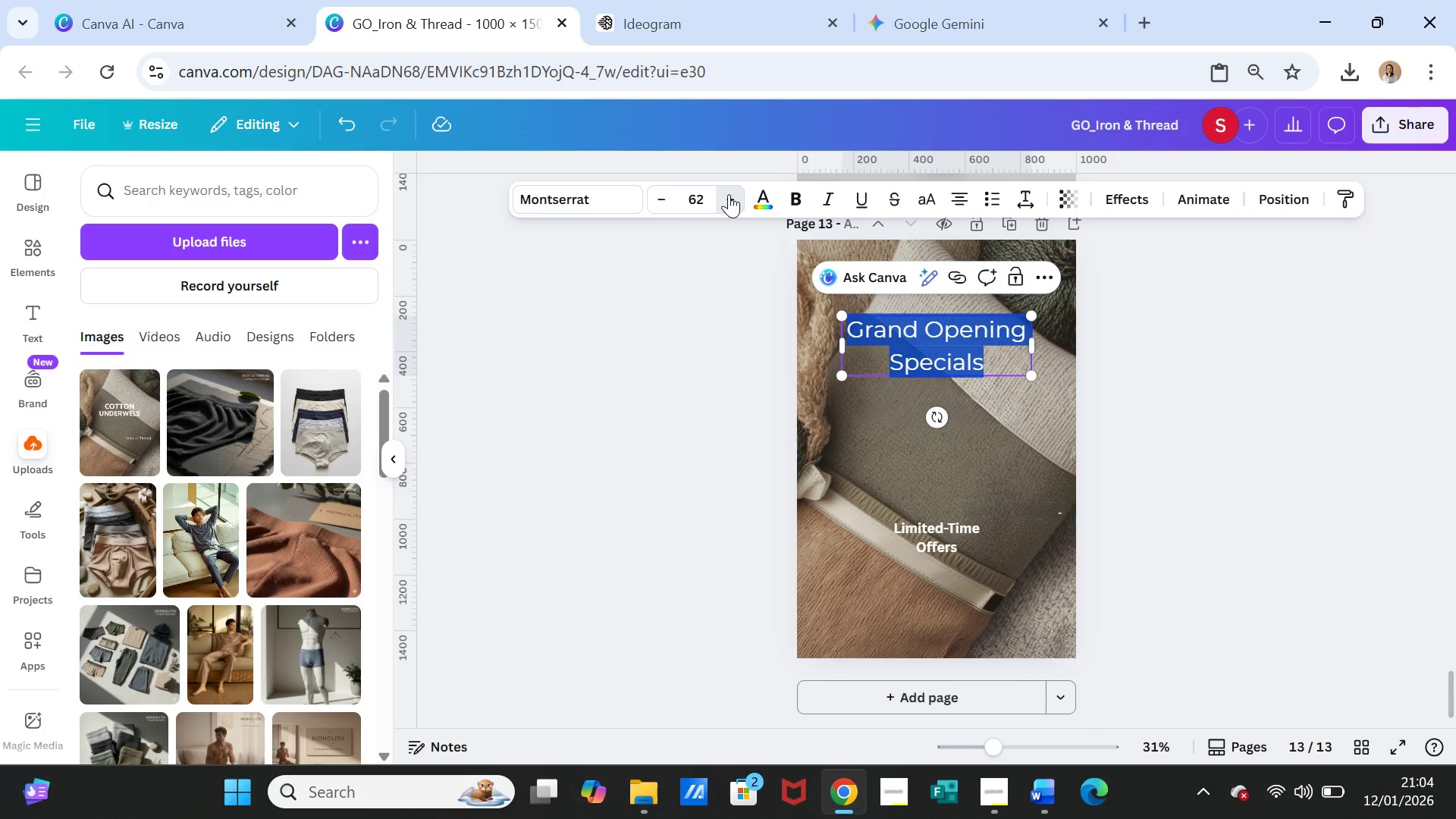 
triple_click([729, 194])
 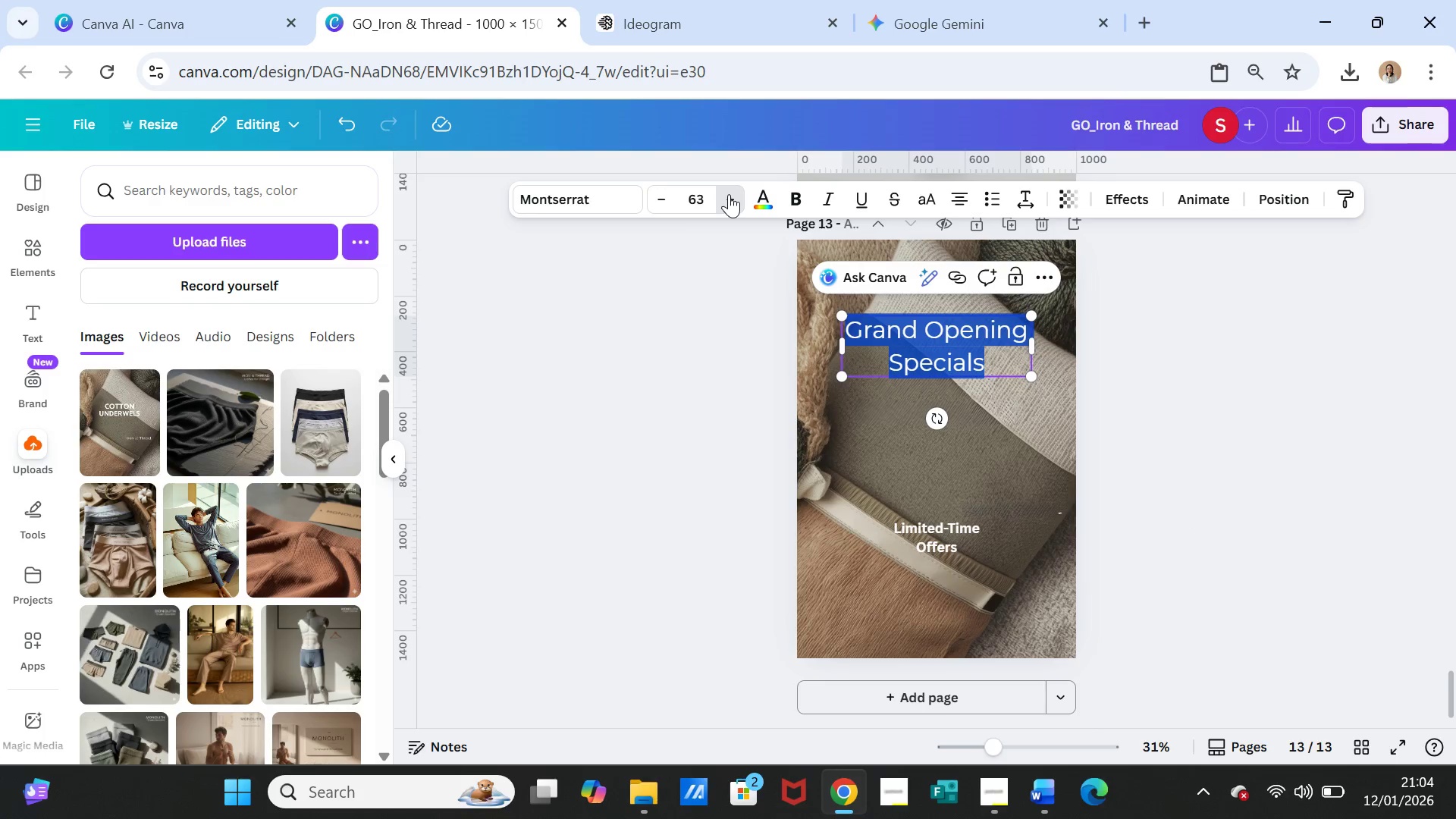 
triple_click([729, 194])
 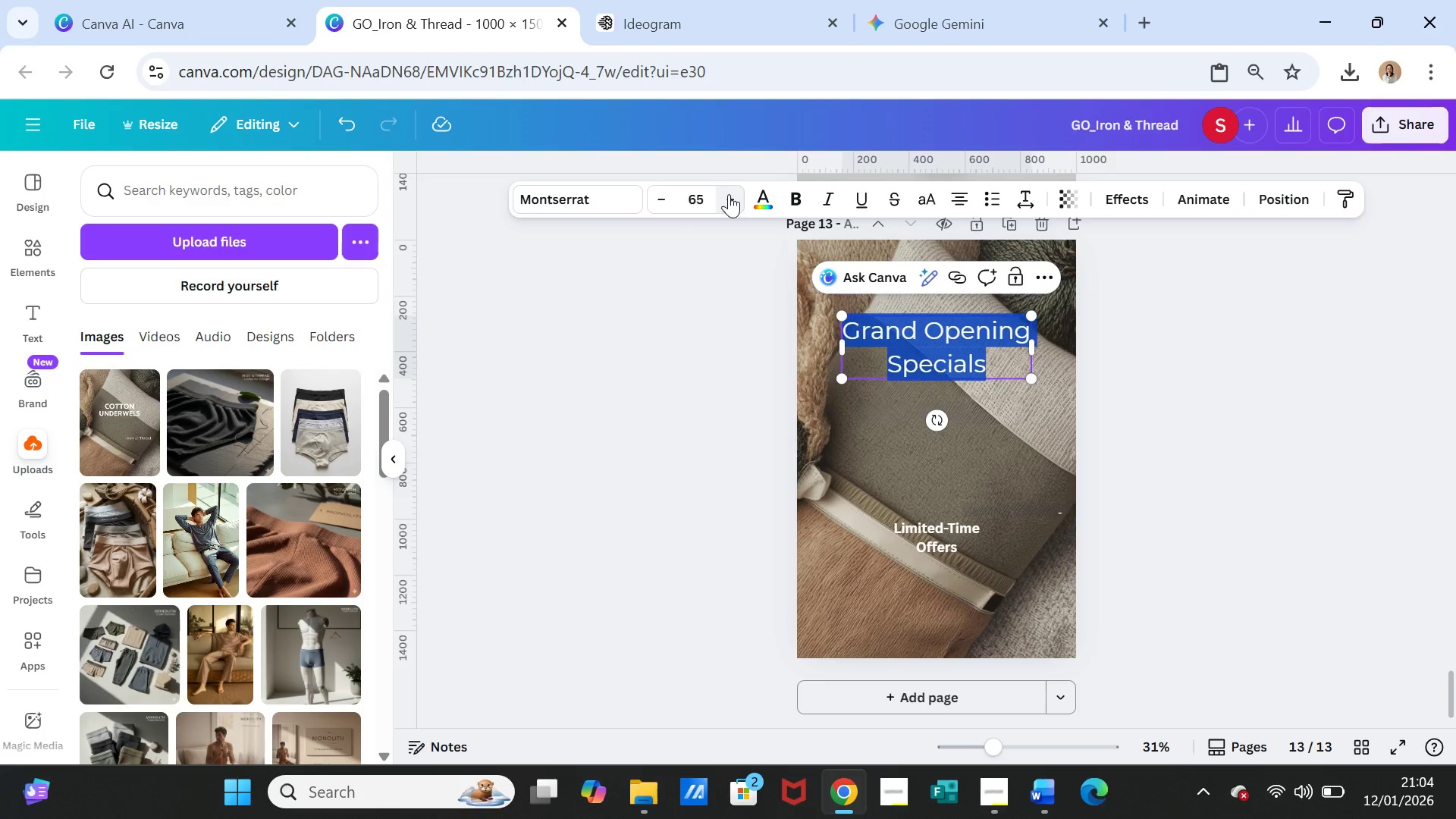 
triple_click([729, 194])
 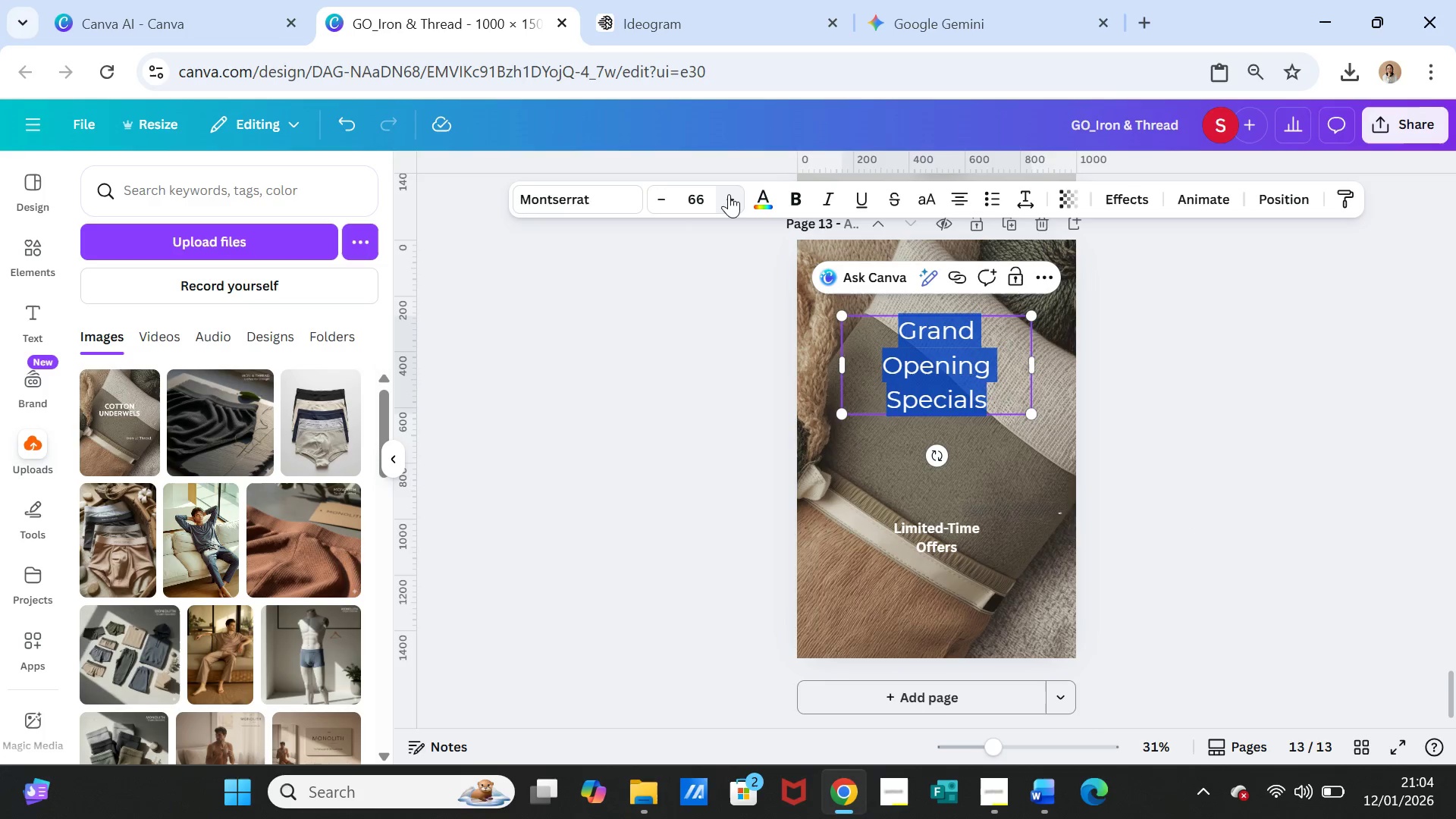 
triple_click([729, 194])
 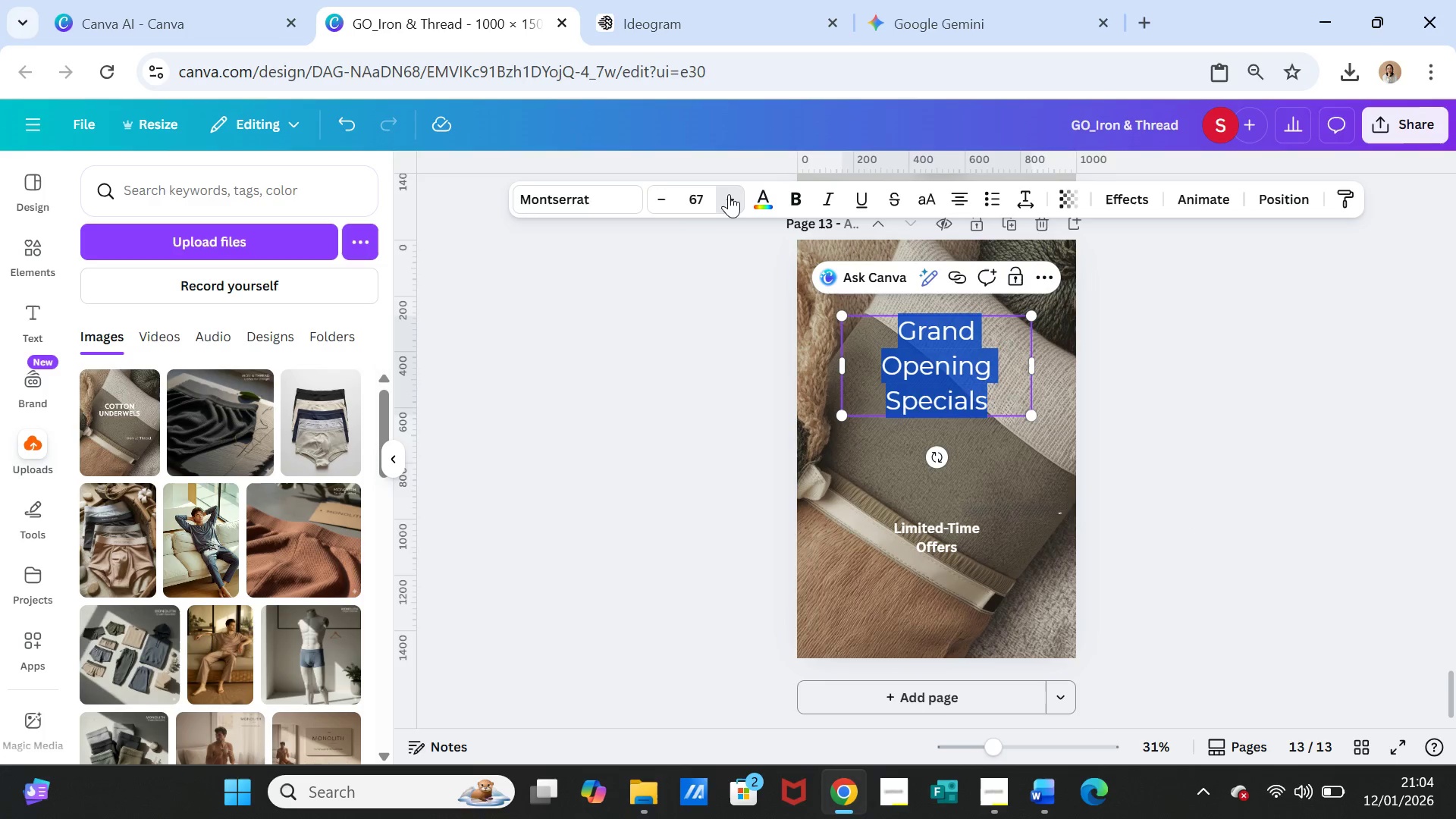 
double_click([729, 194])
 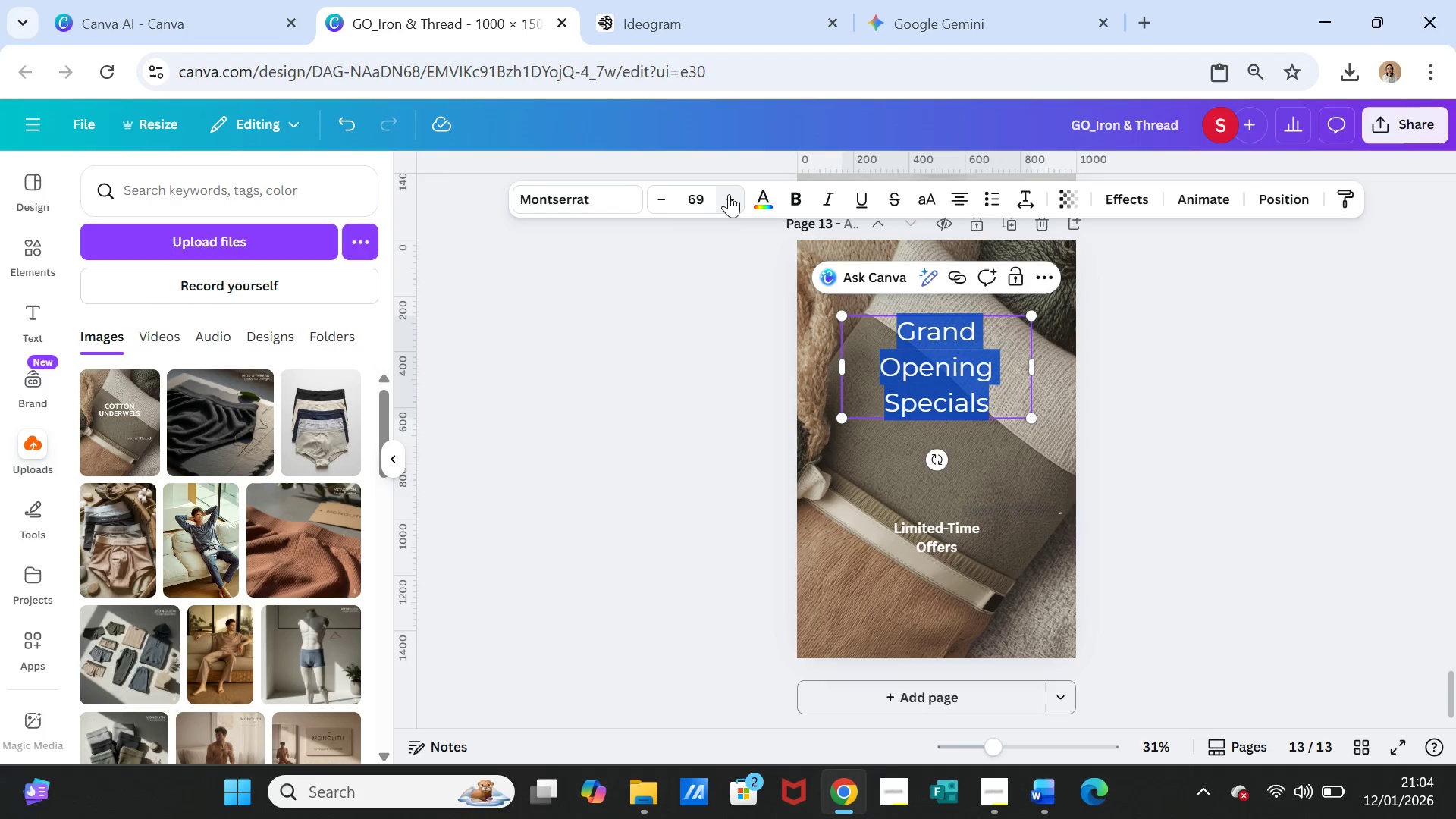 
triple_click([729, 194])
 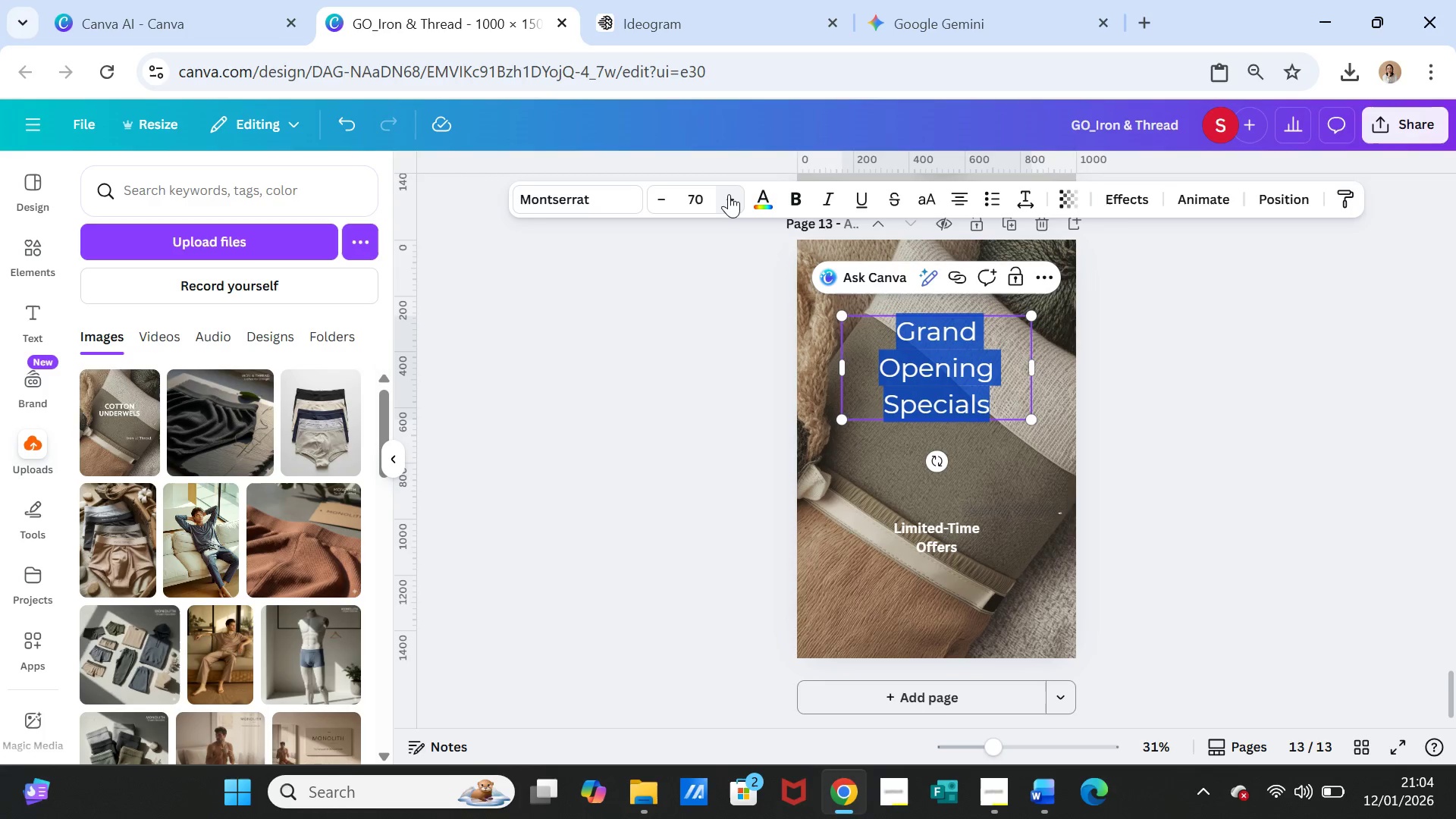 
triple_click([729, 194])
 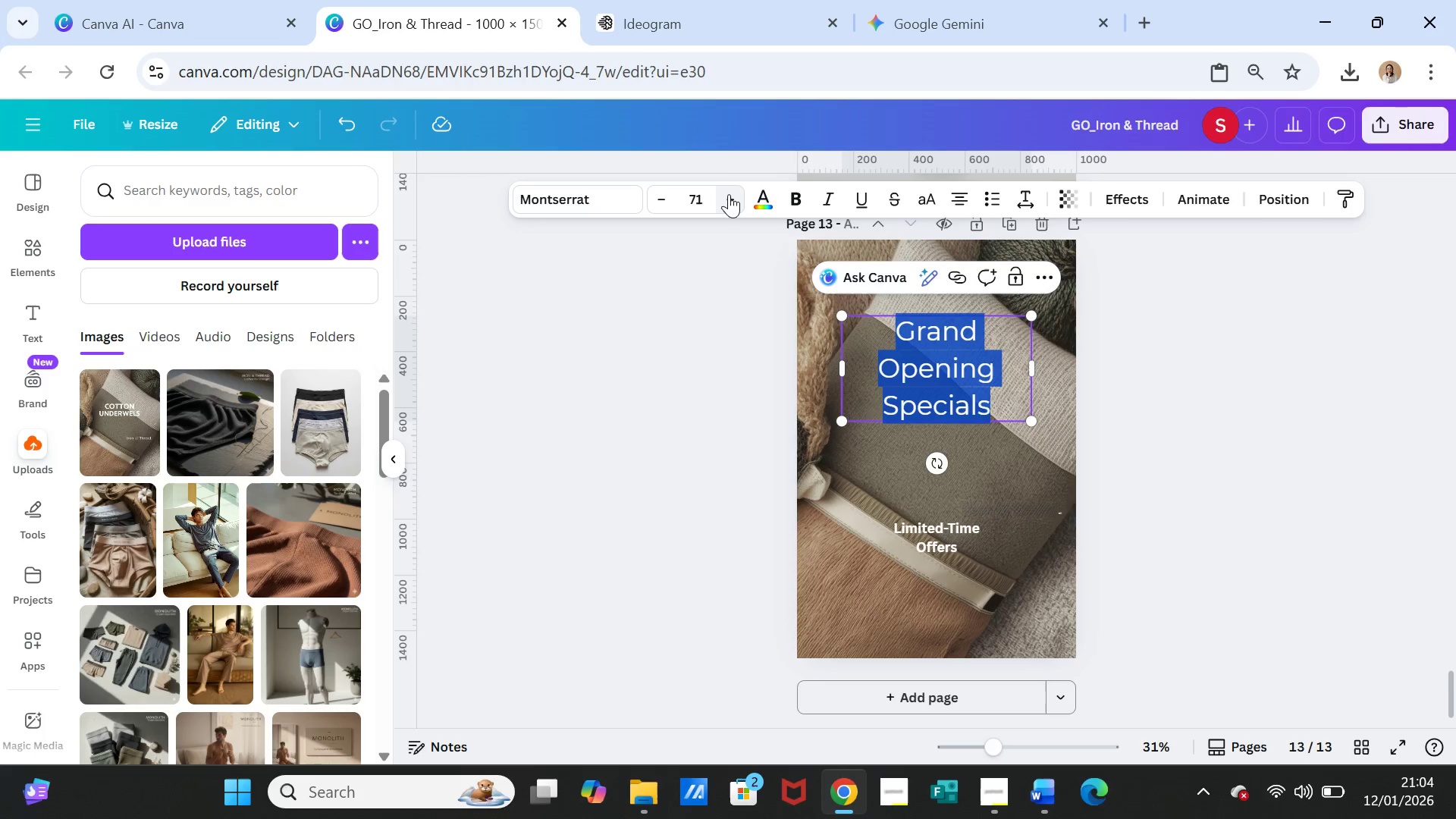 
triple_click([729, 194])
 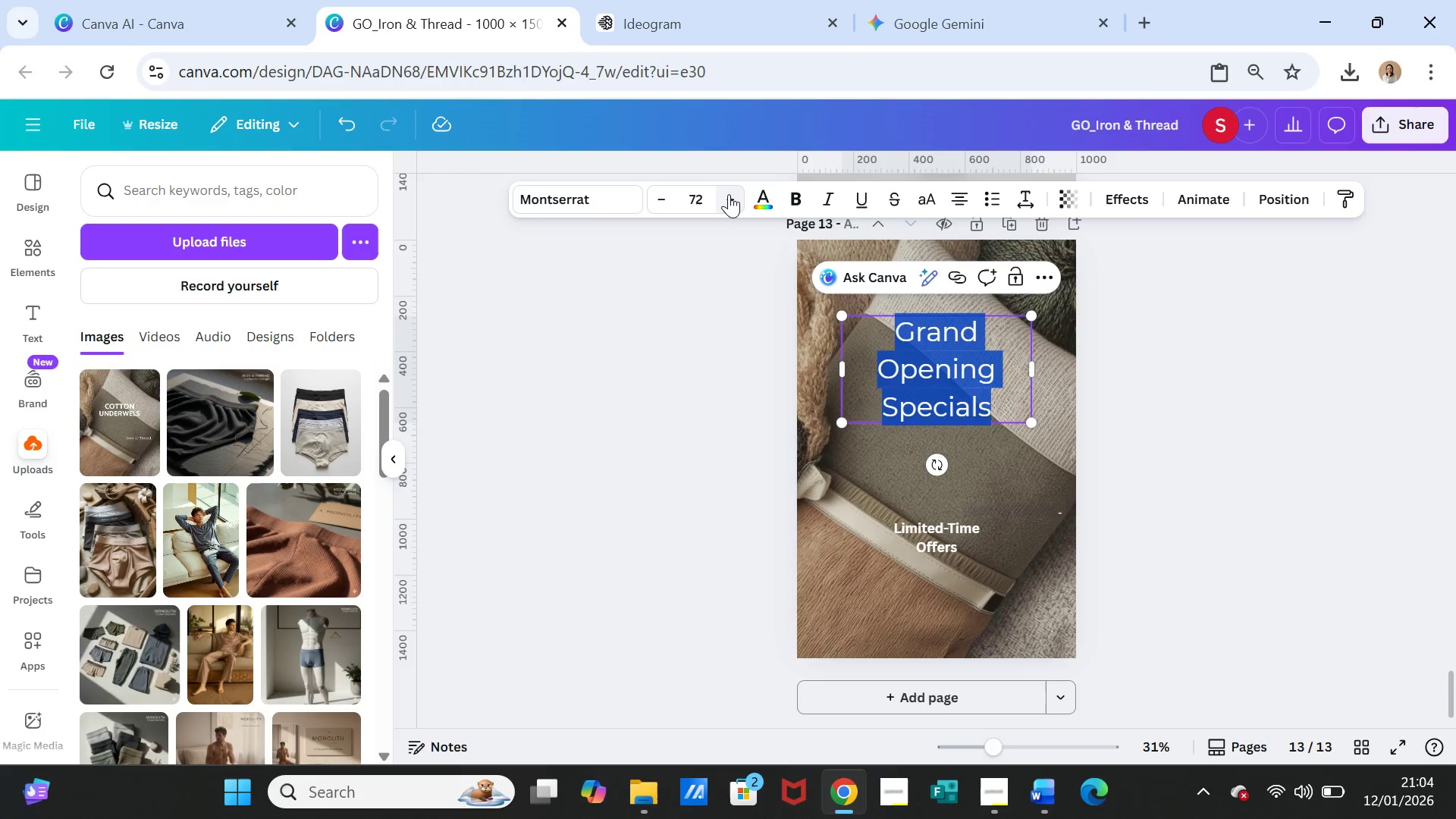 
triple_click([729, 194])
 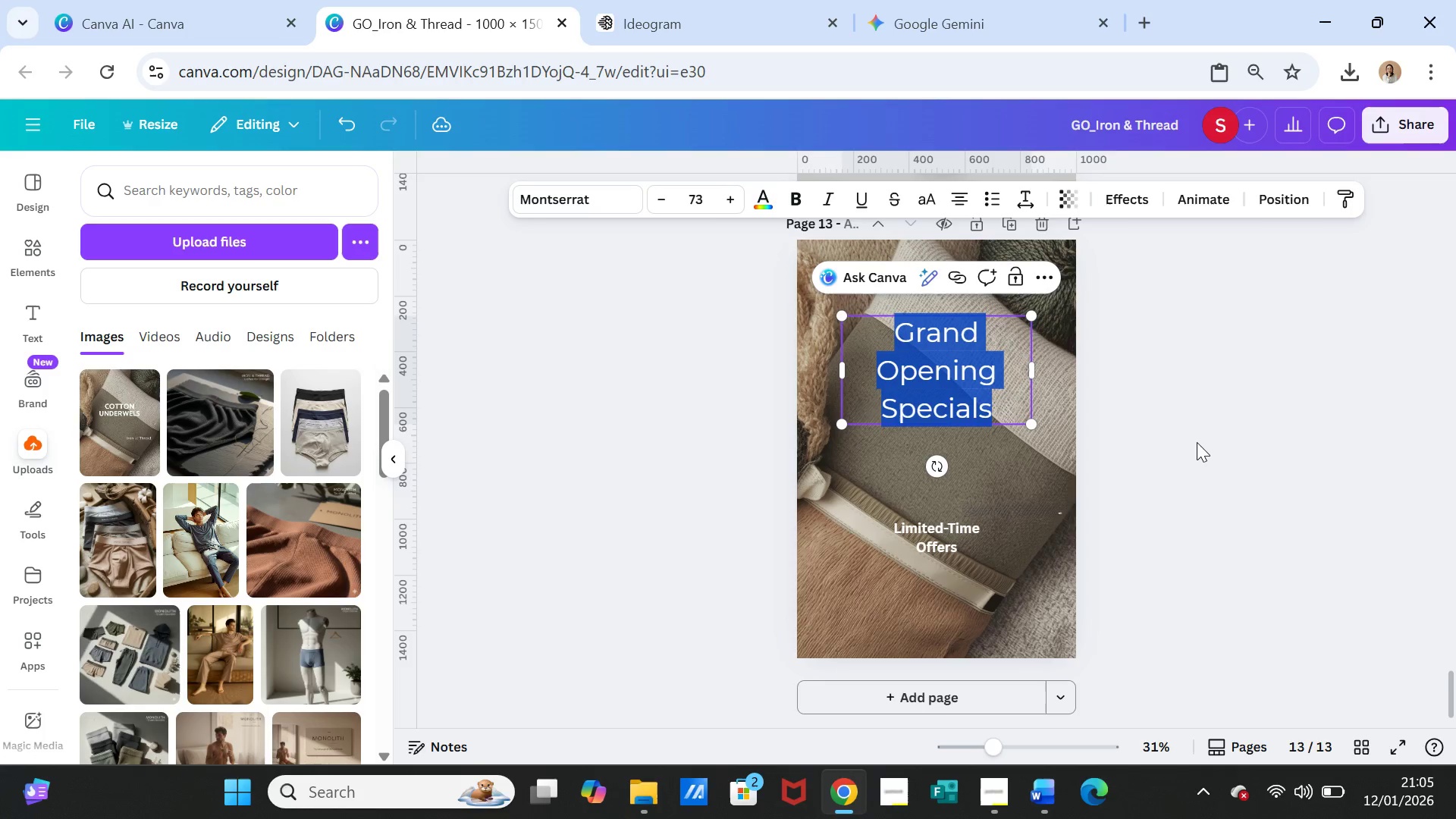 
left_click([1197, 442])
 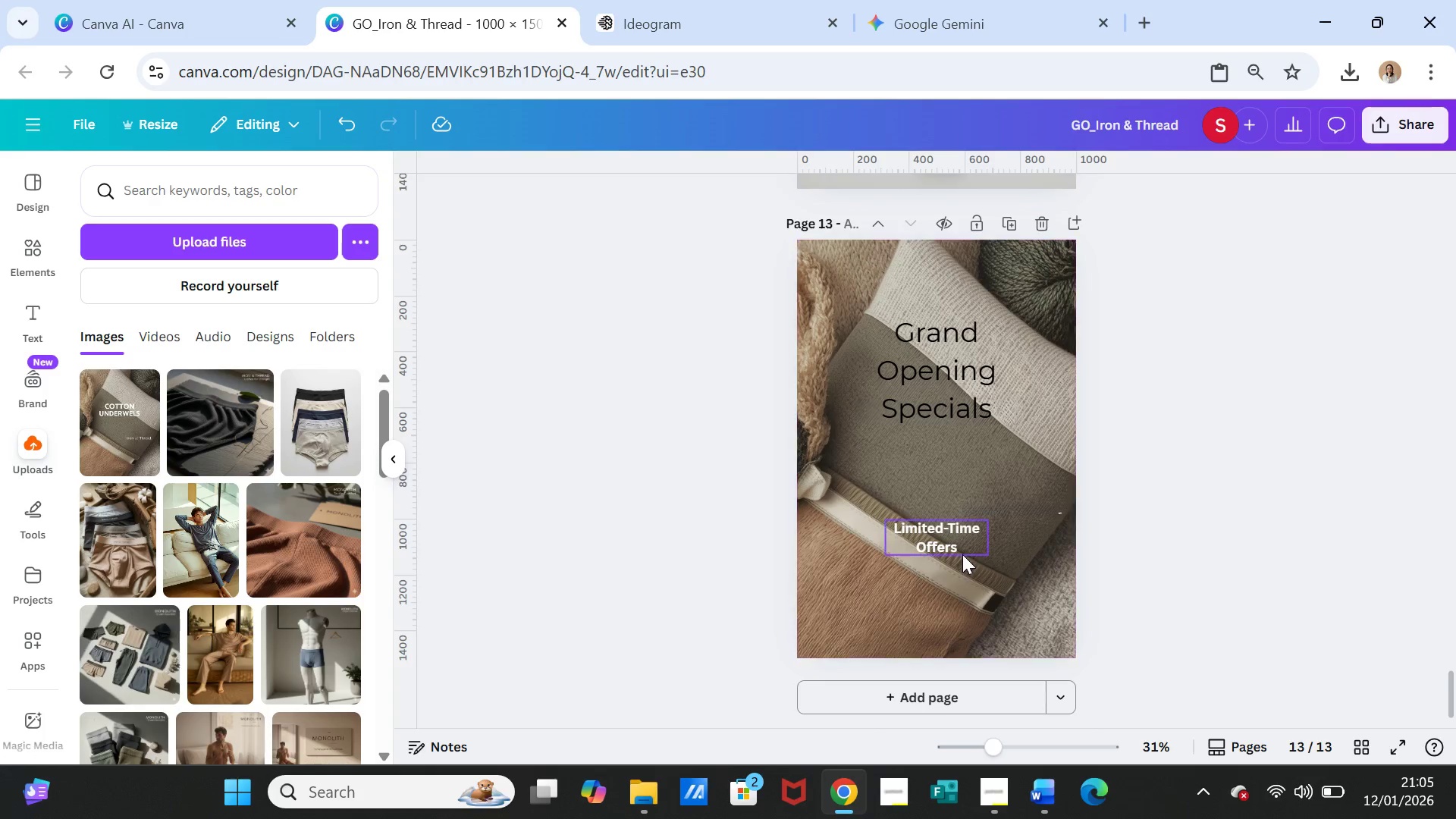 
left_click_drag(start_coordinate=[956, 544], to_coordinate=[960, 482])
 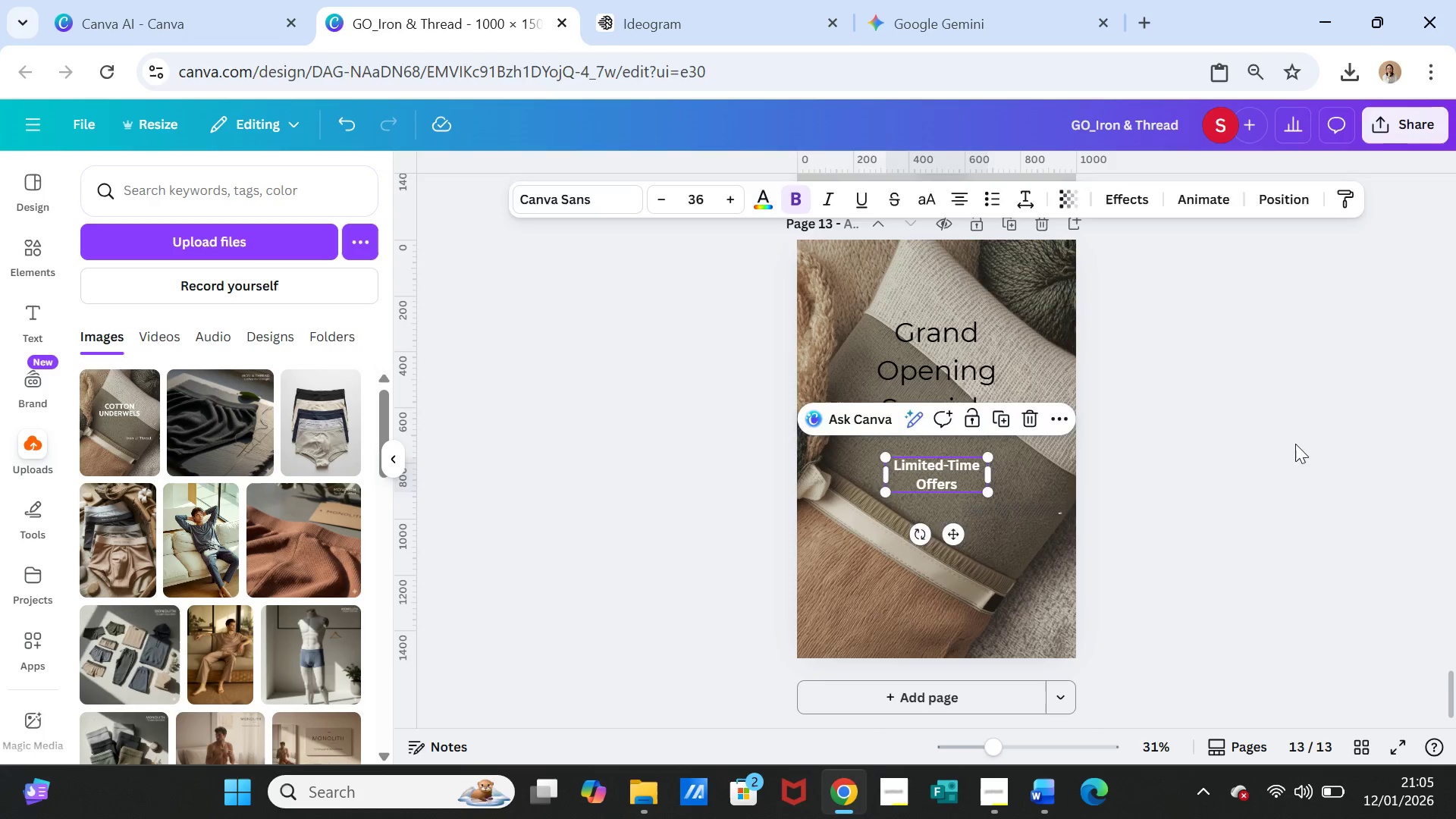 
left_click([1295, 444])
 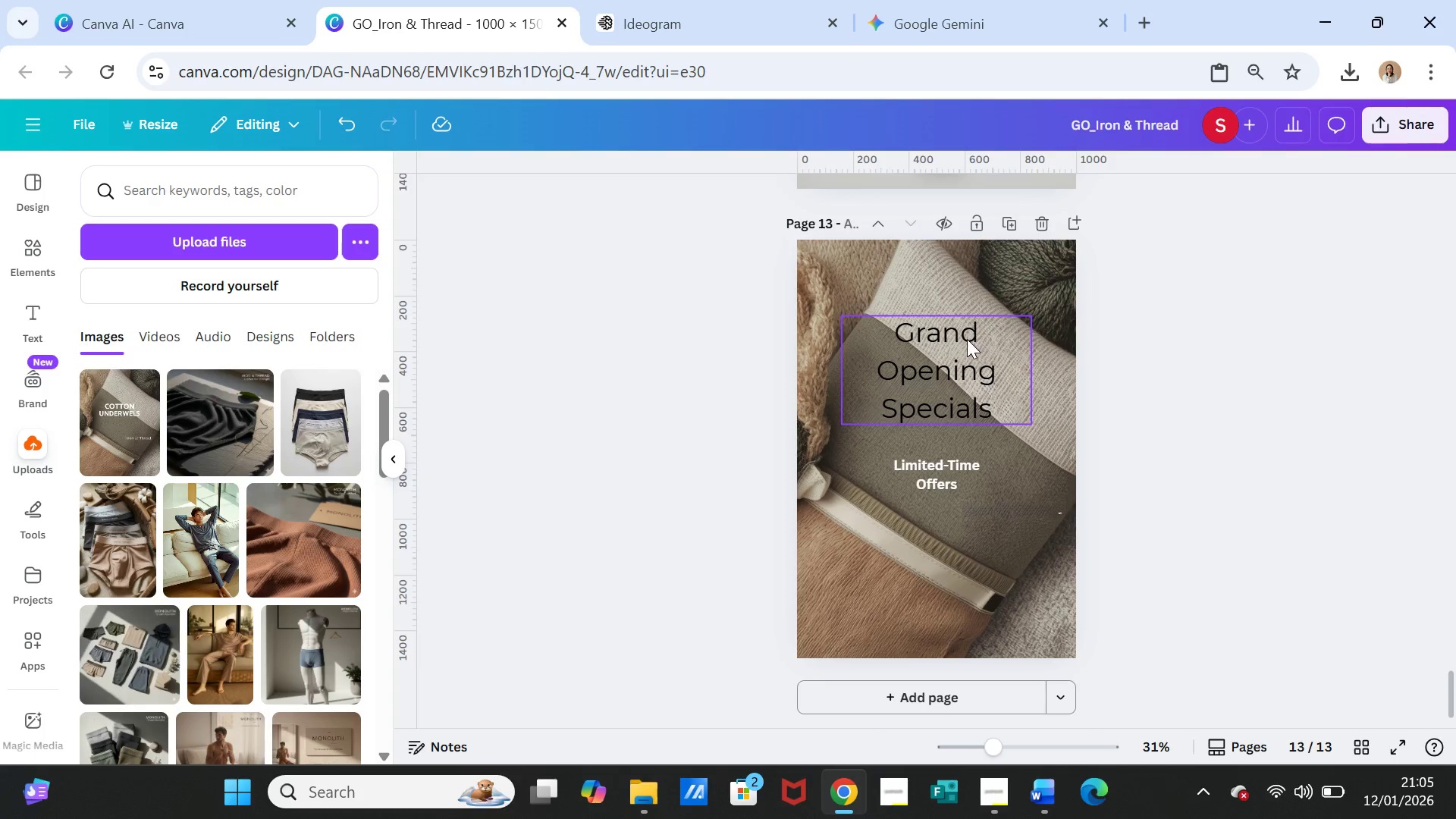 
double_click([967, 339])
 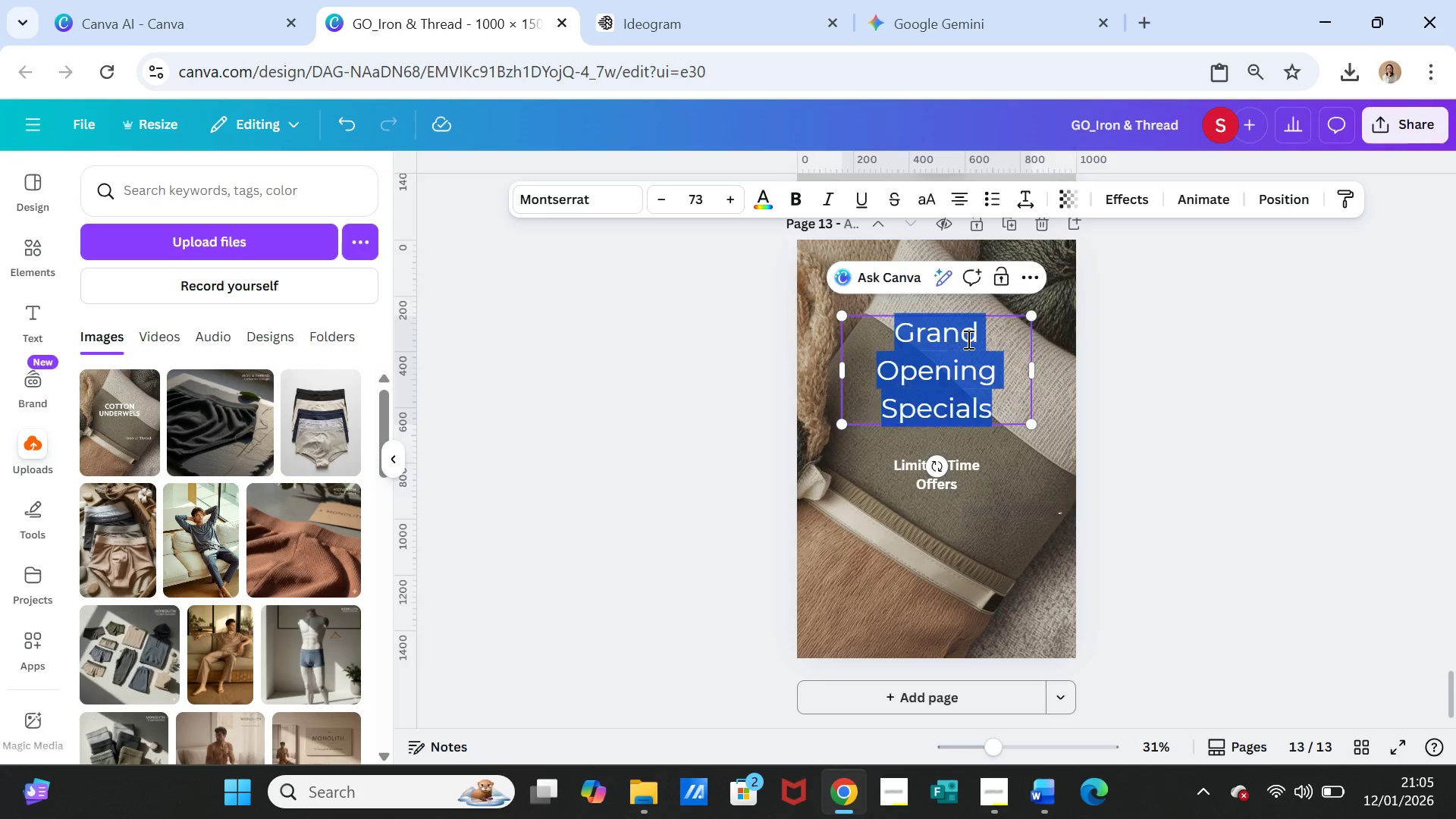 
triple_click([967, 339])
 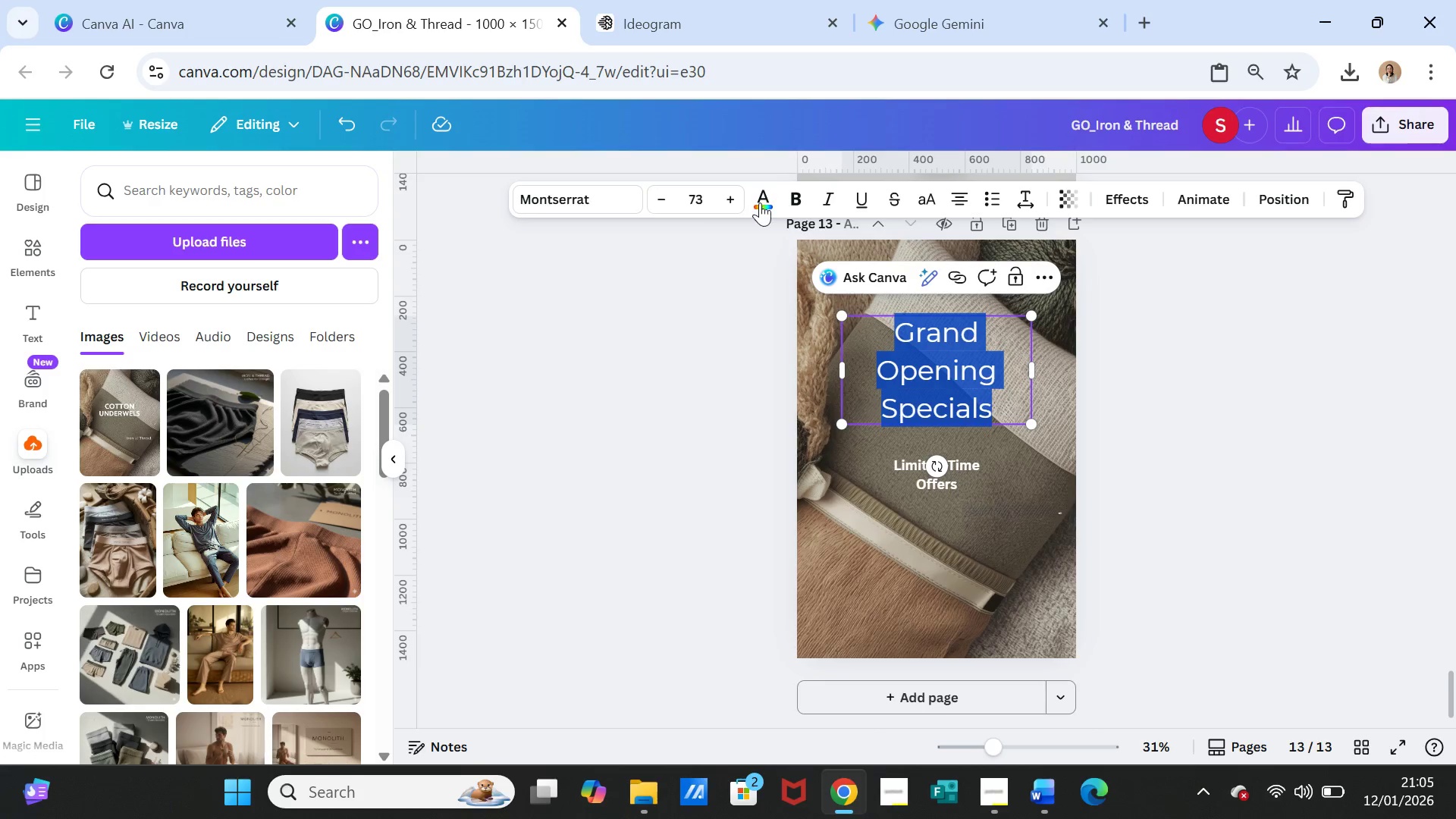 
left_click([760, 202])
 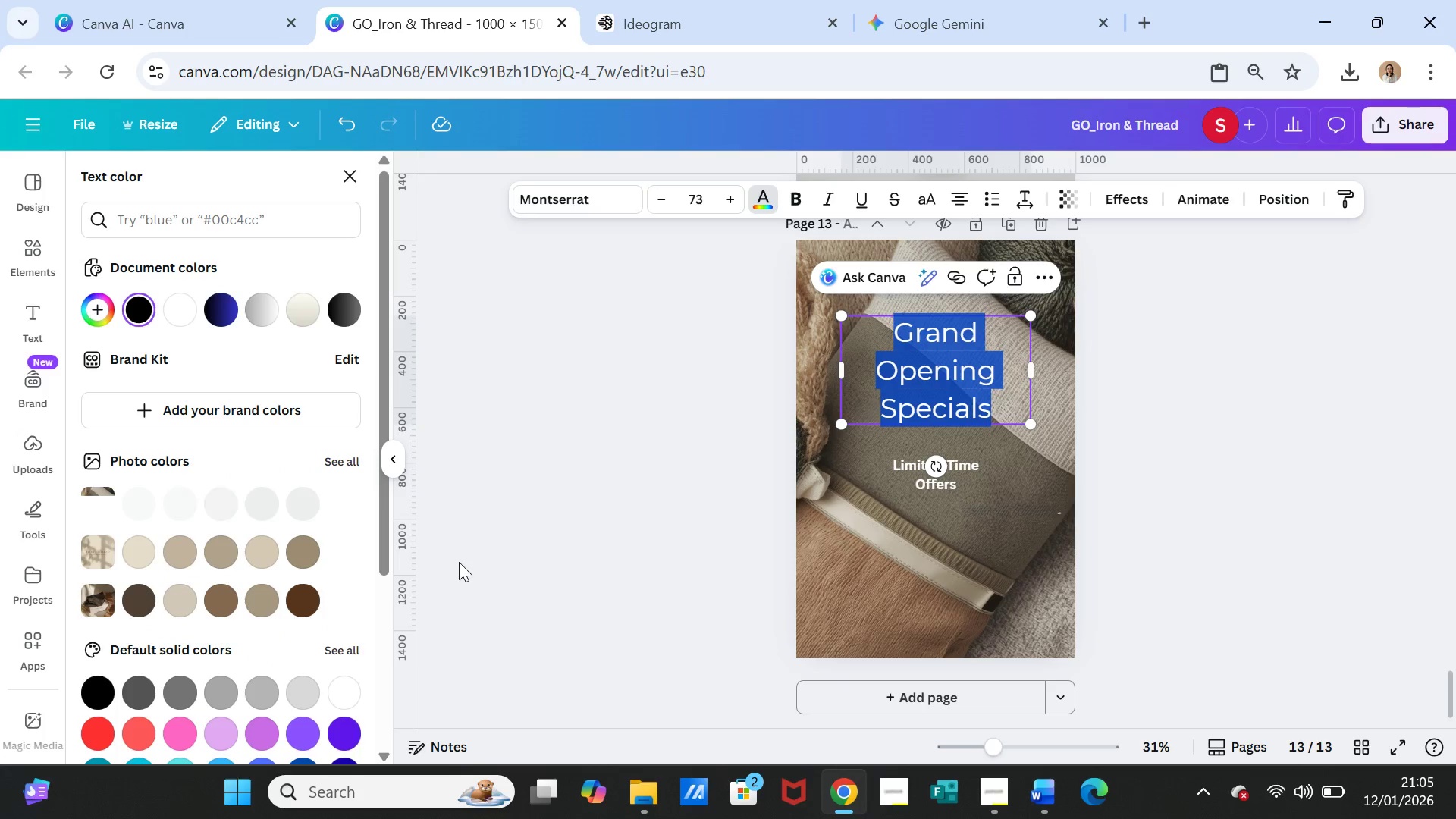 
scroll: coordinate [269, 601], scroll_direction: down, amount: 5.0
 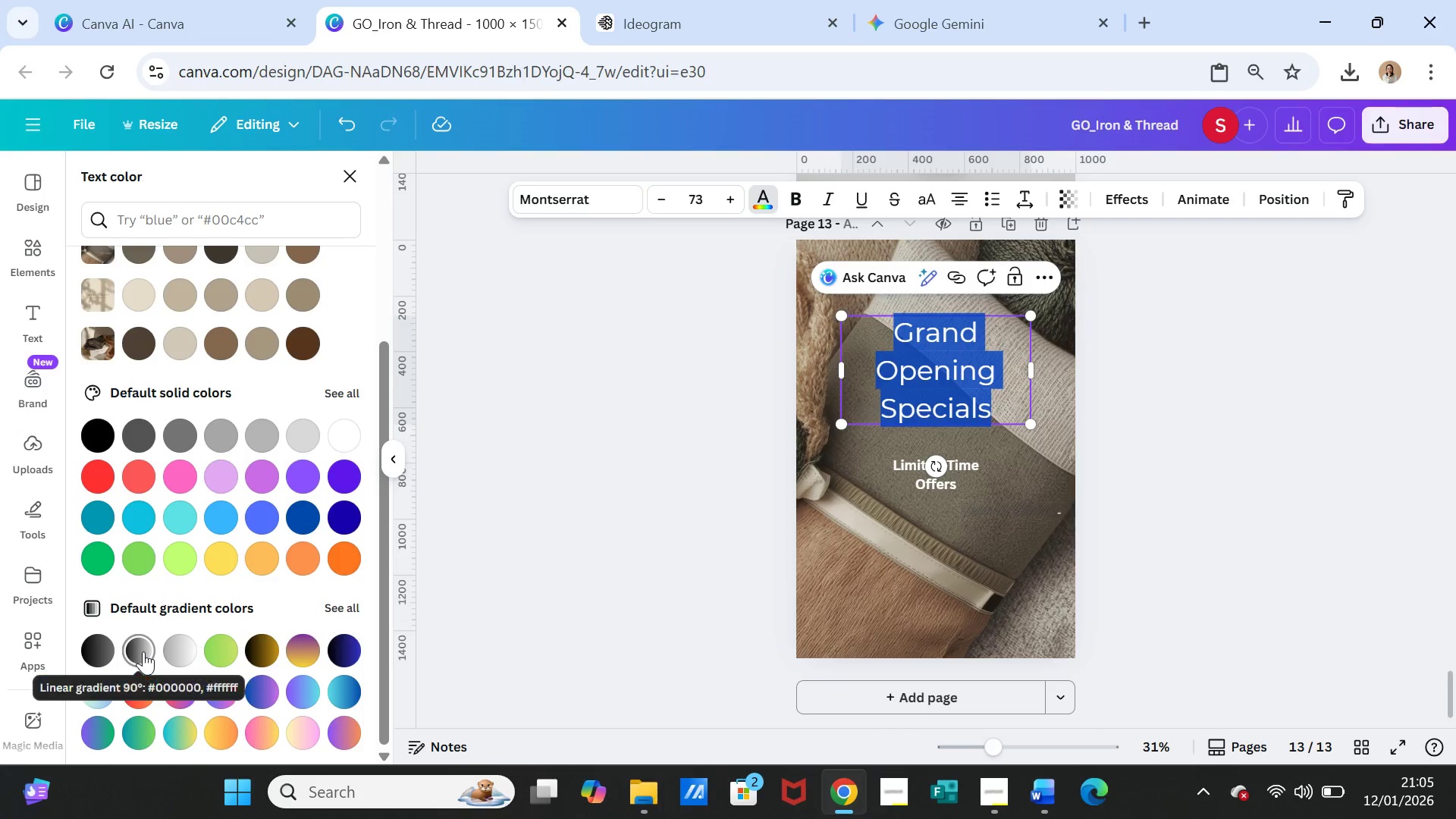 
left_click([143, 651])
 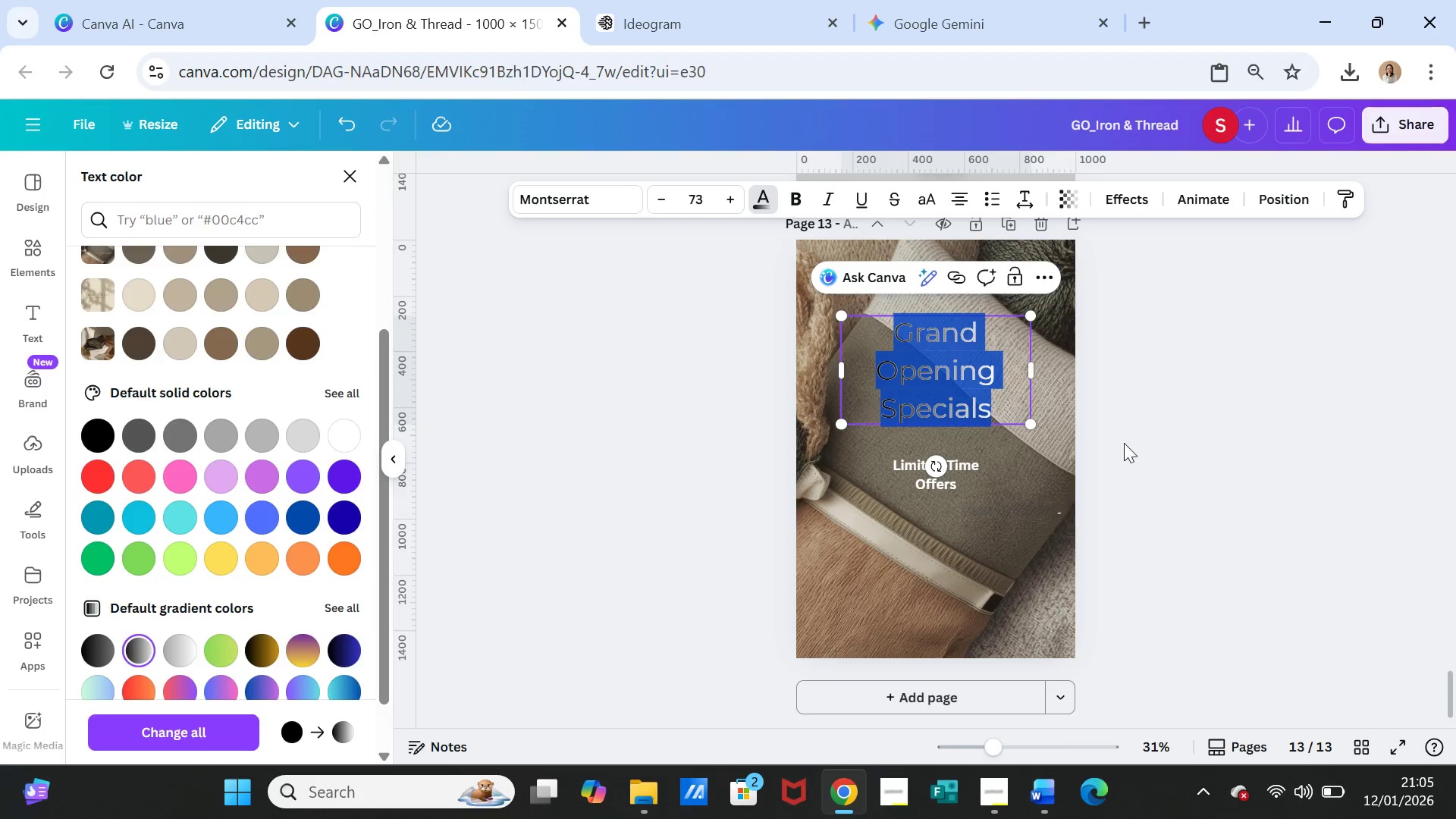 
double_click([1169, 455])
 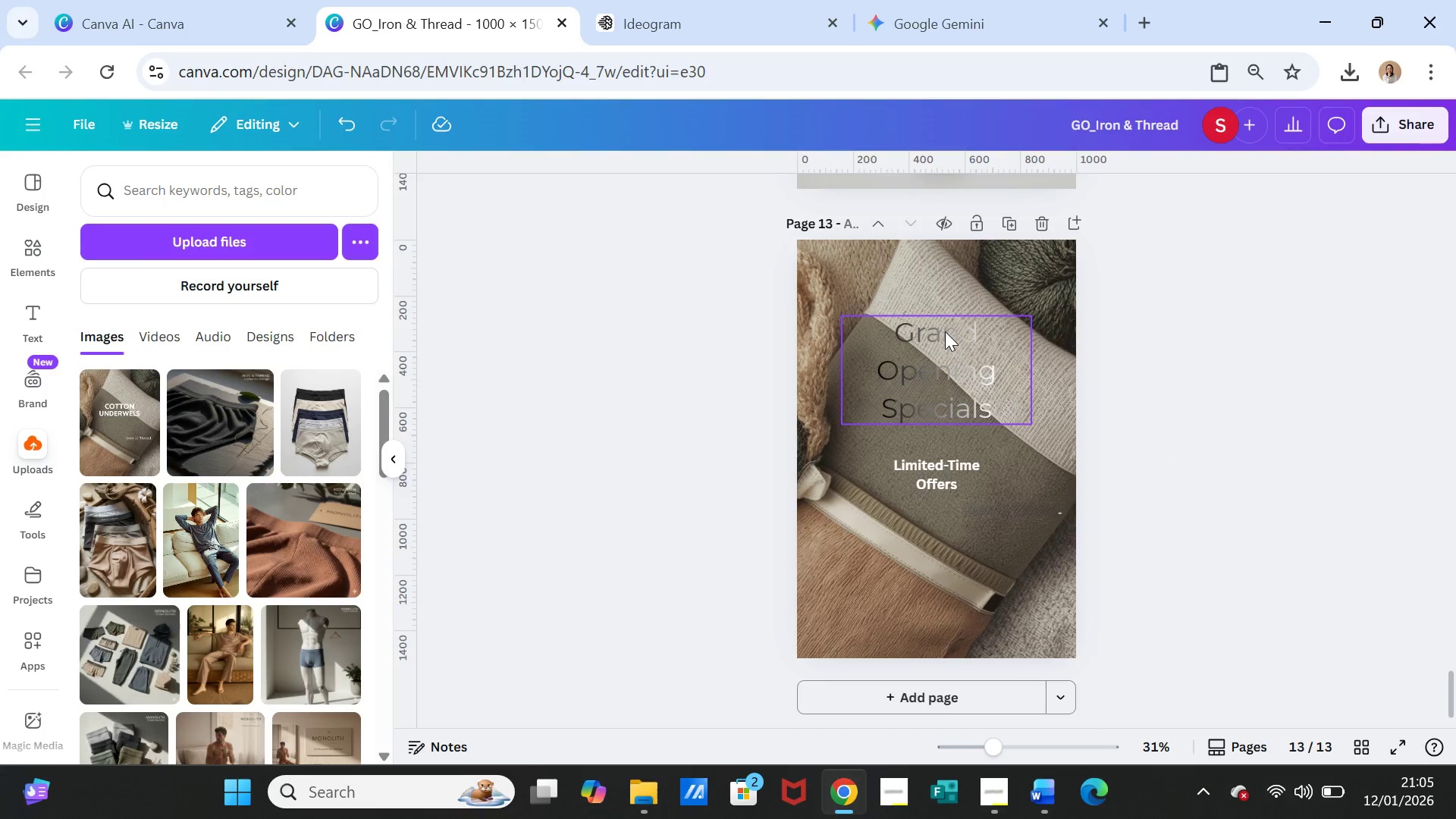 
double_click([945, 331])
 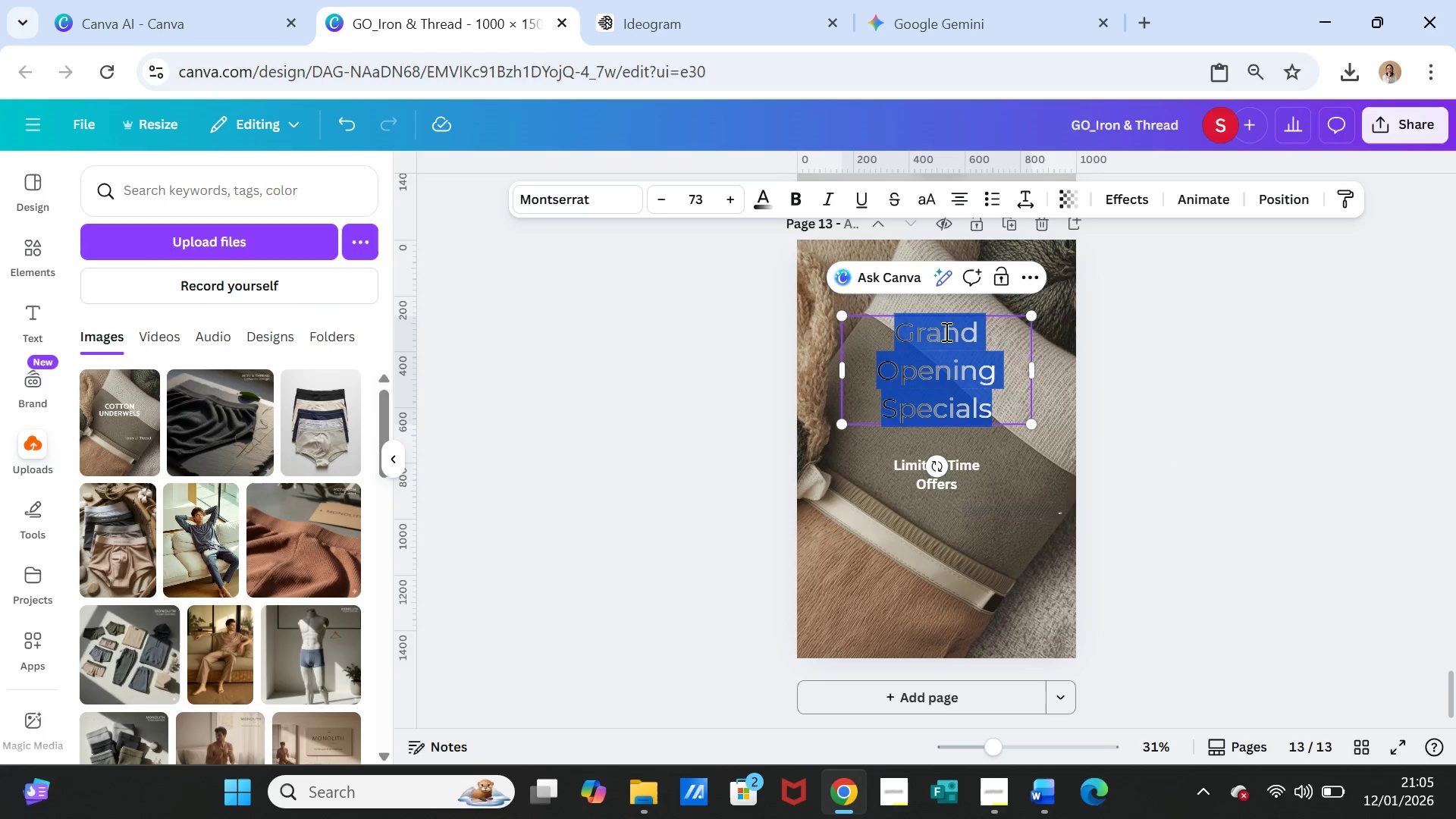 
triple_click([945, 331])
 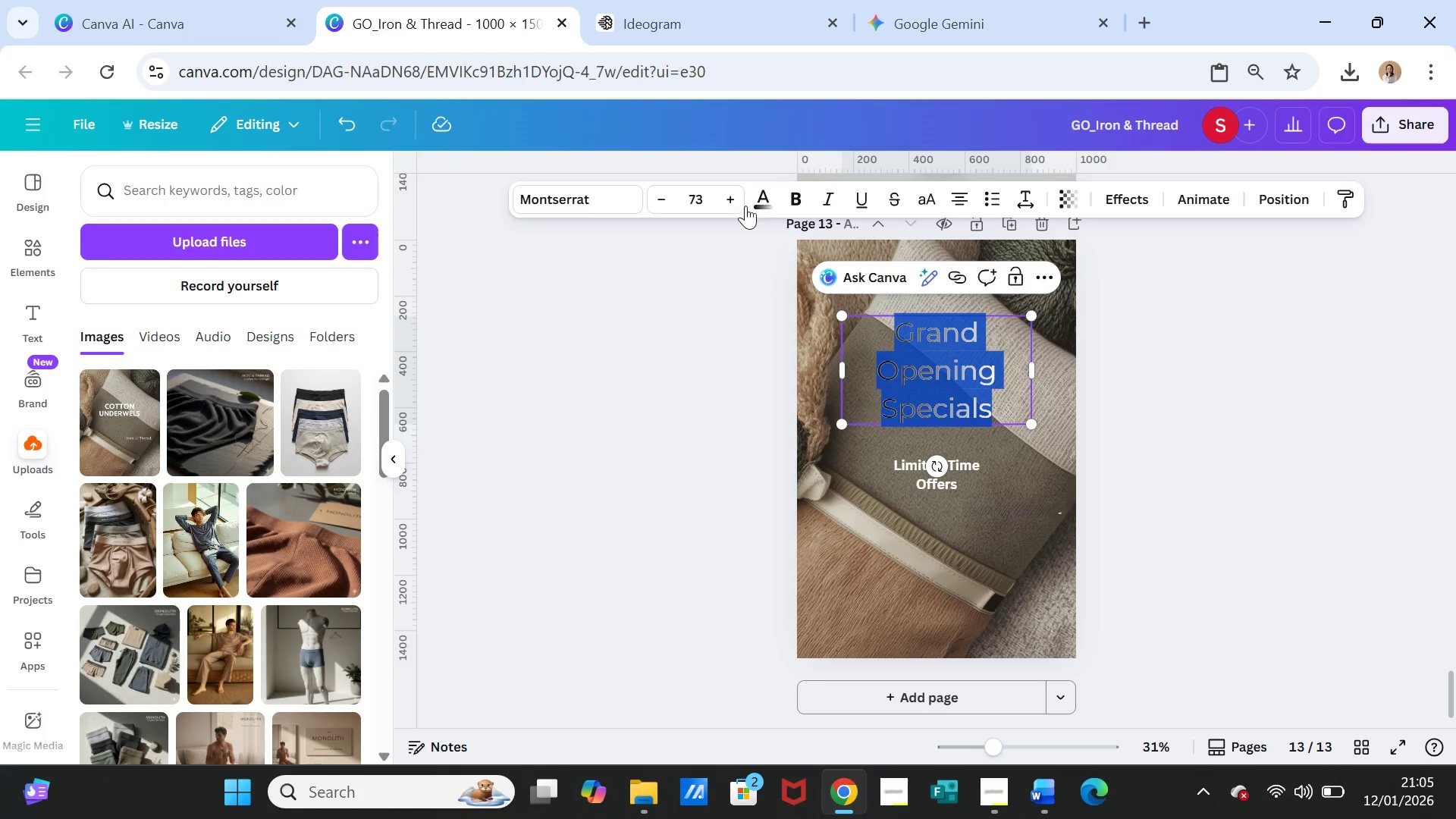 
left_click([761, 195])
 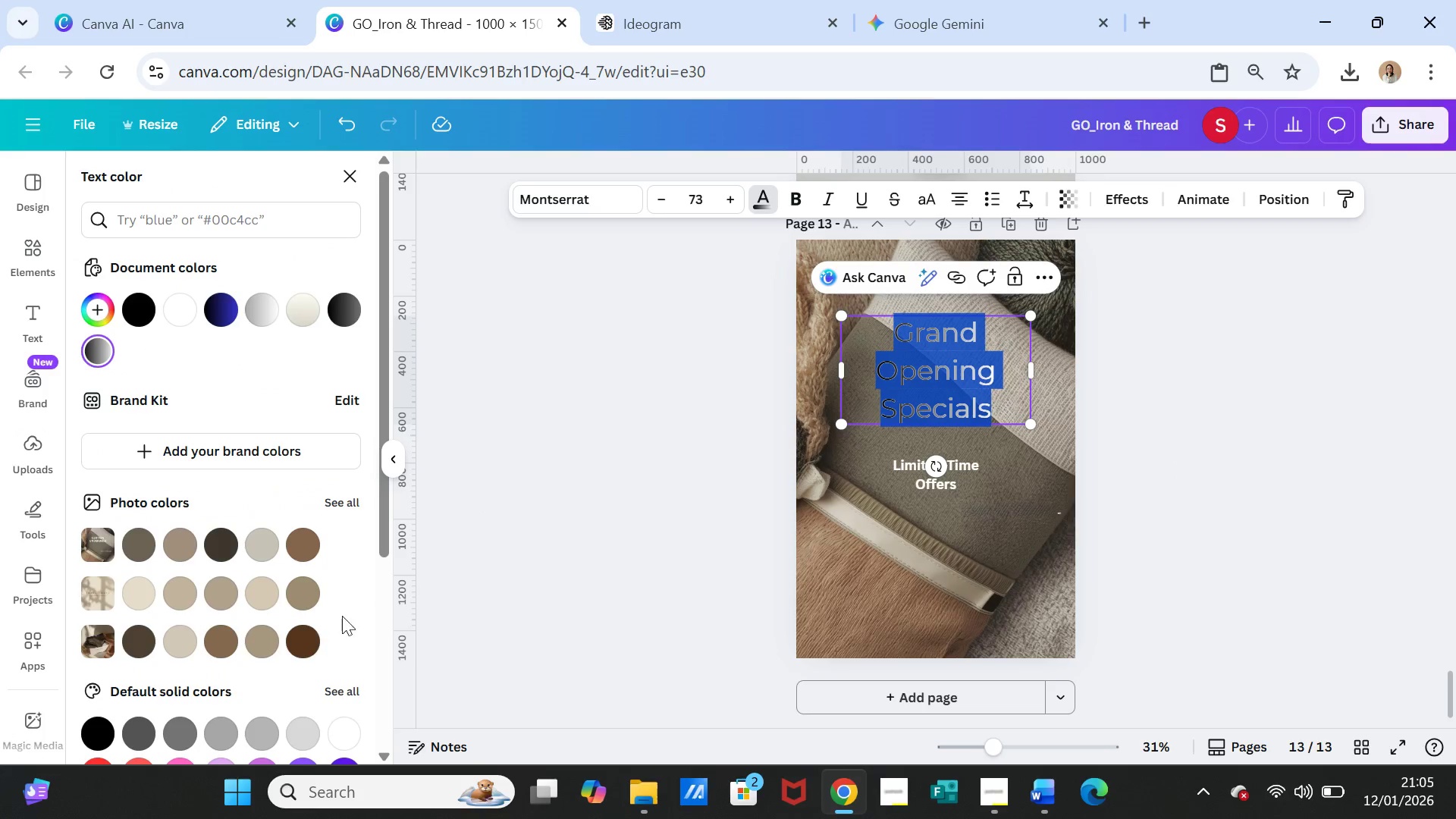 
scroll: coordinate [304, 642], scroll_direction: down, amount: 3.0
 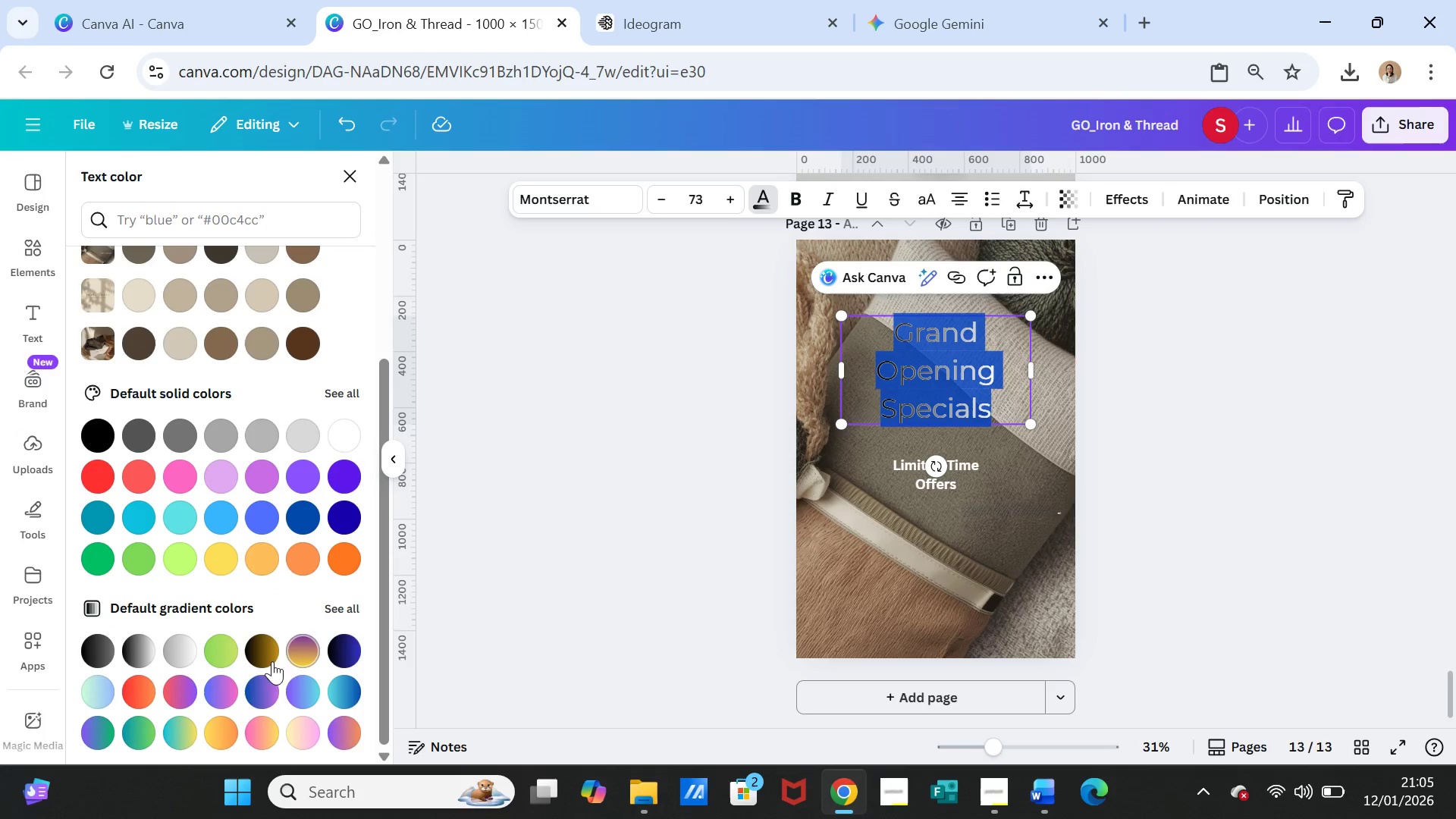 
left_click([262, 654])
 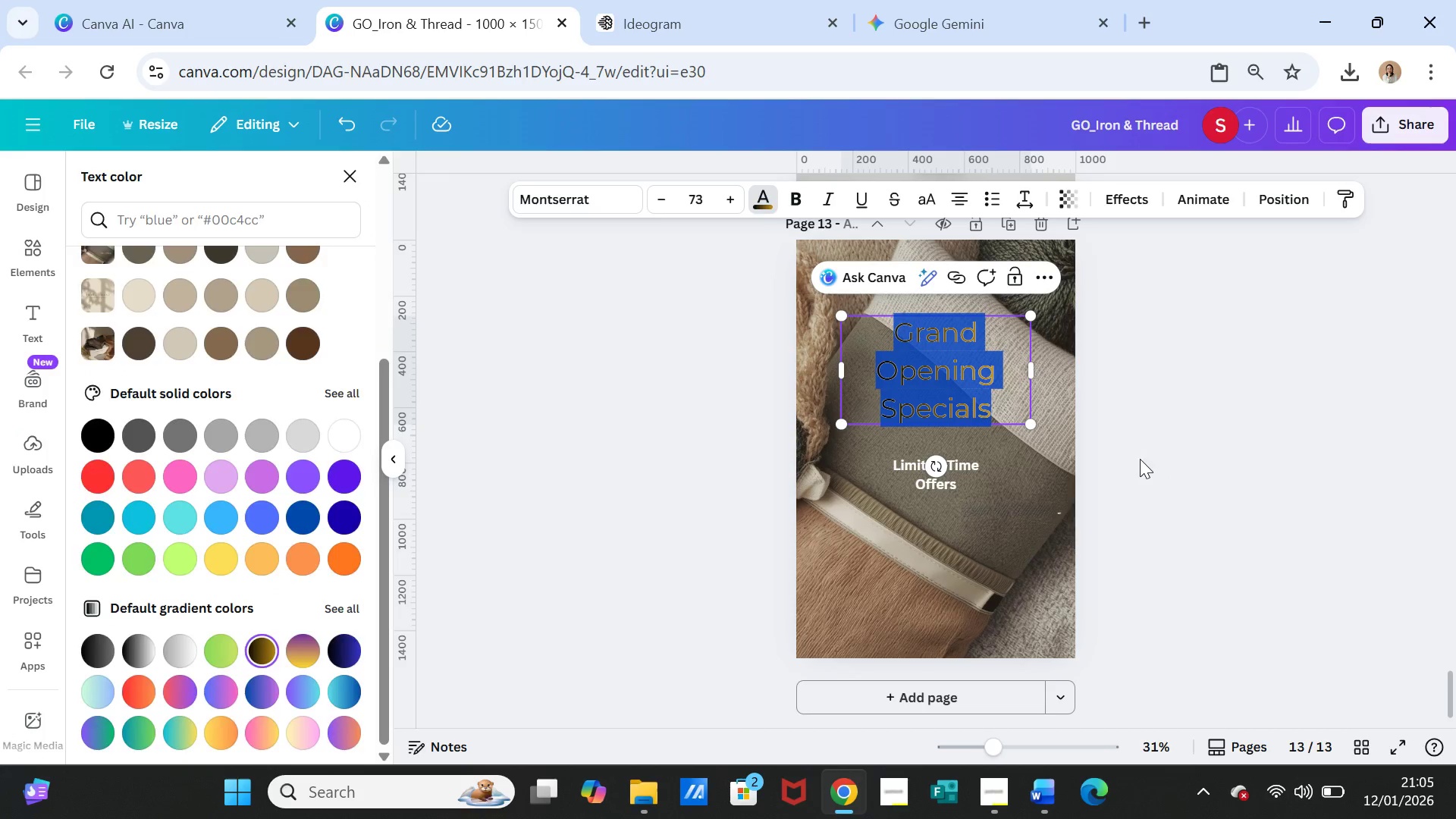 
double_click([1147, 468])
 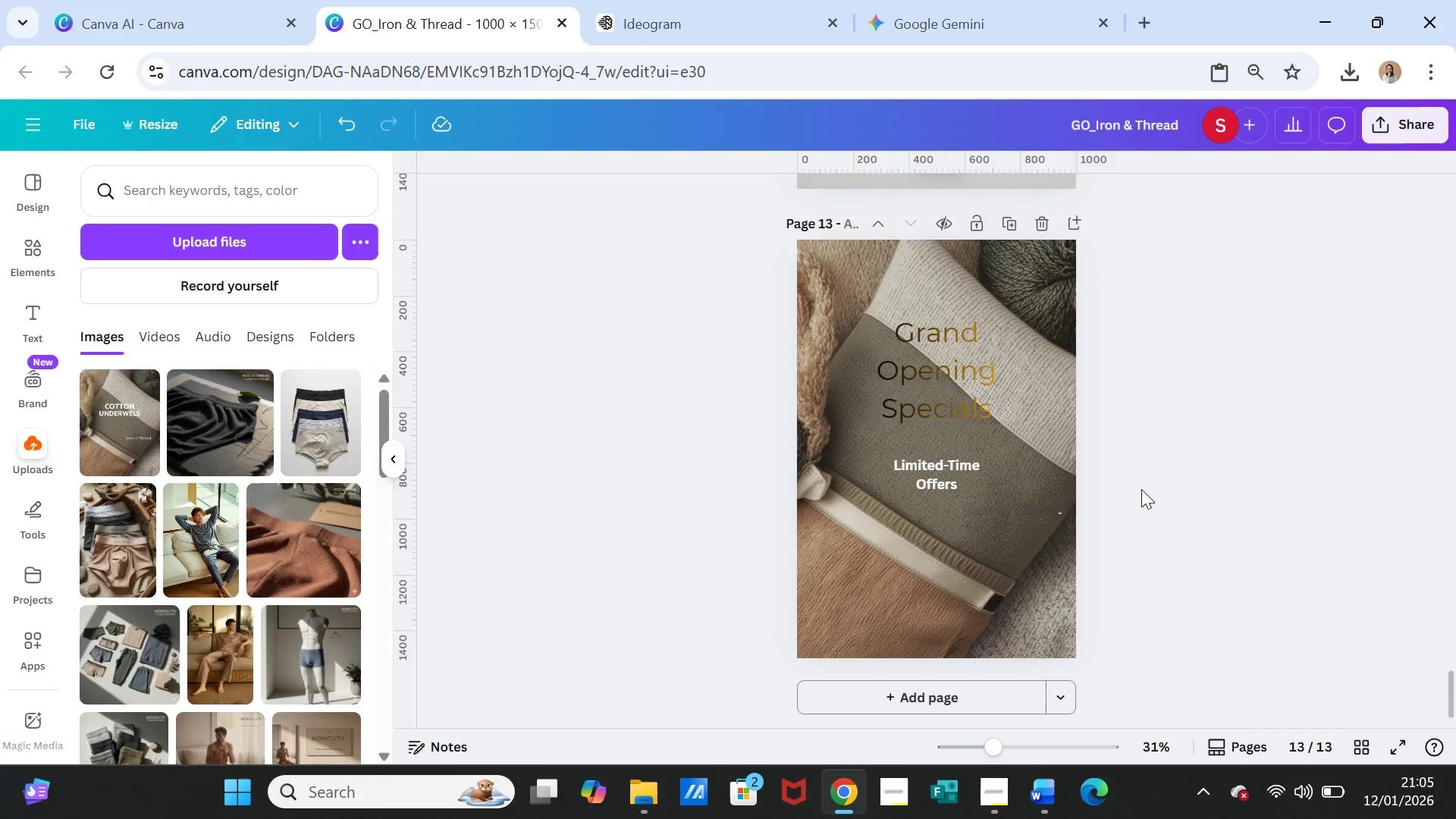 
wait(6.59)
 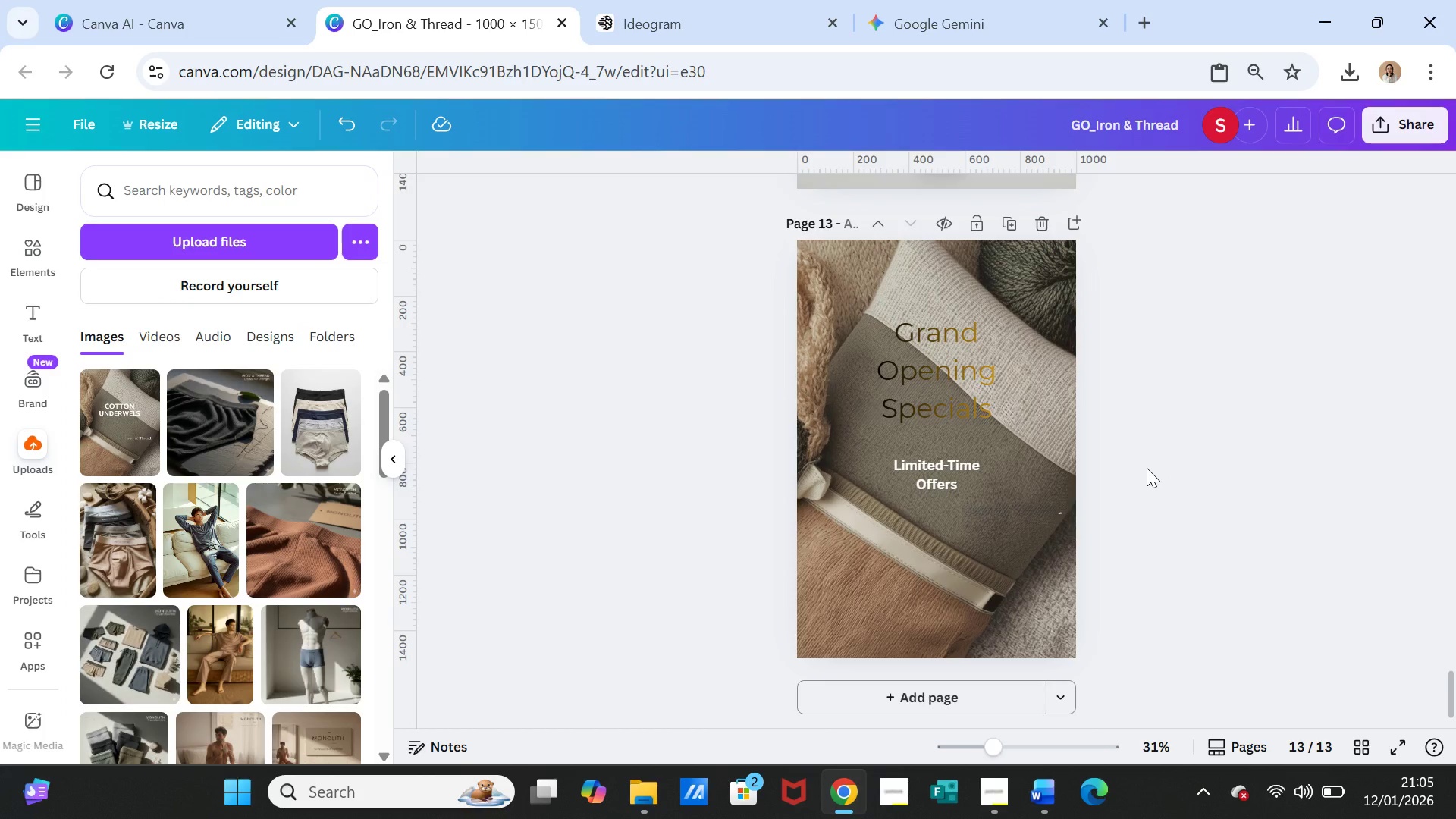 
double_click([929, 383])
 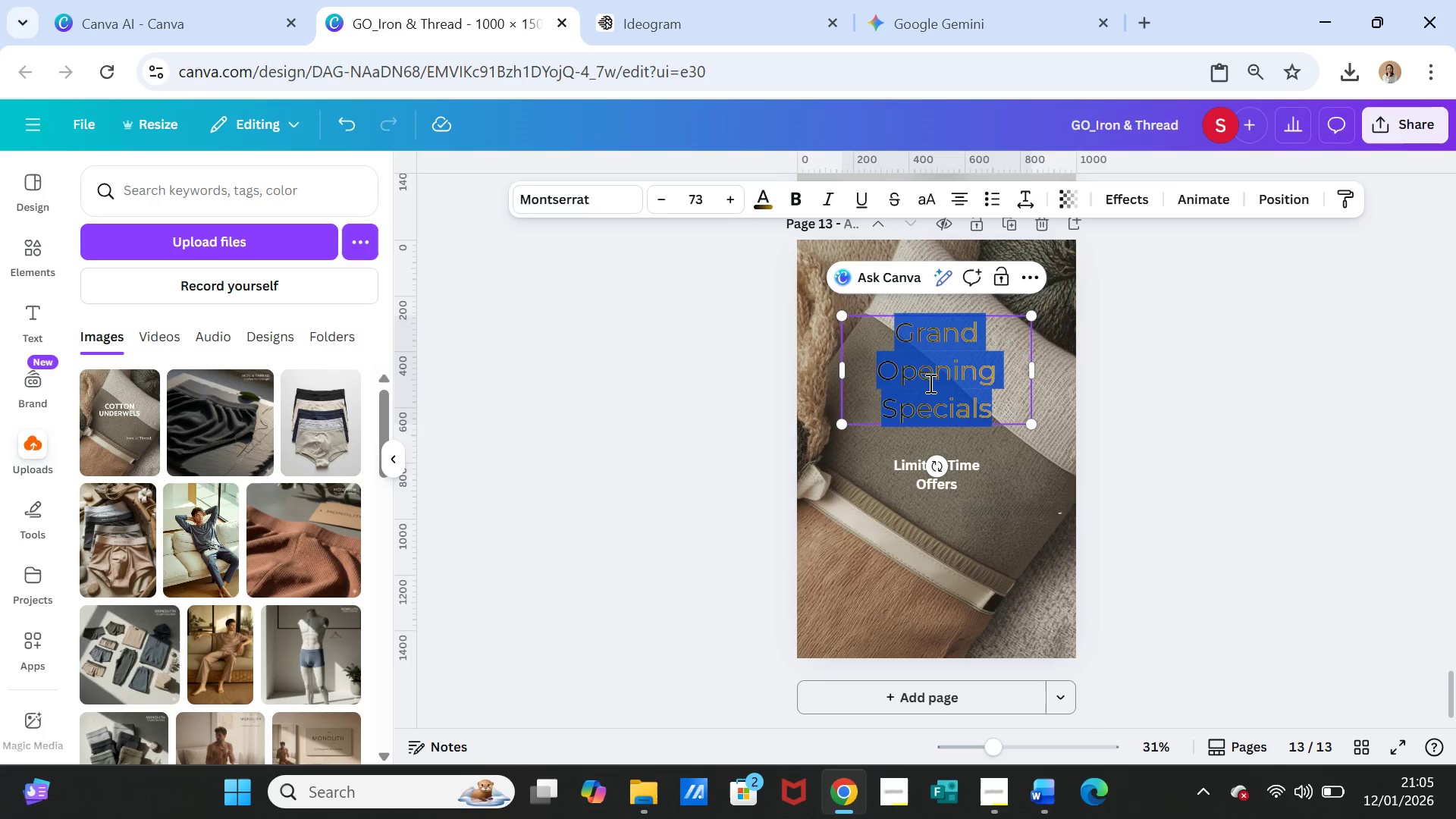 
triple_click([929, 383])
 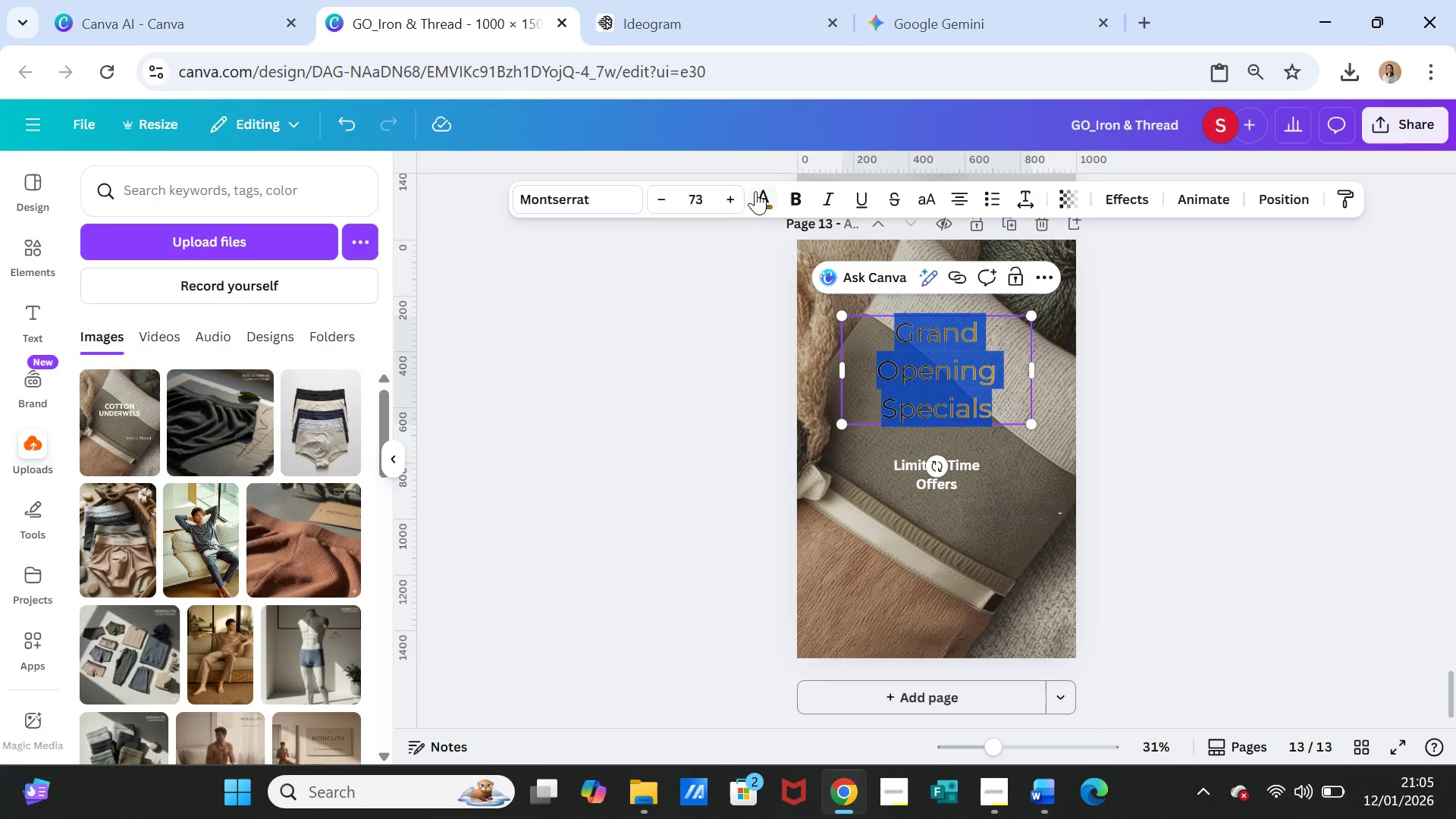 
left_click([749, 190])
 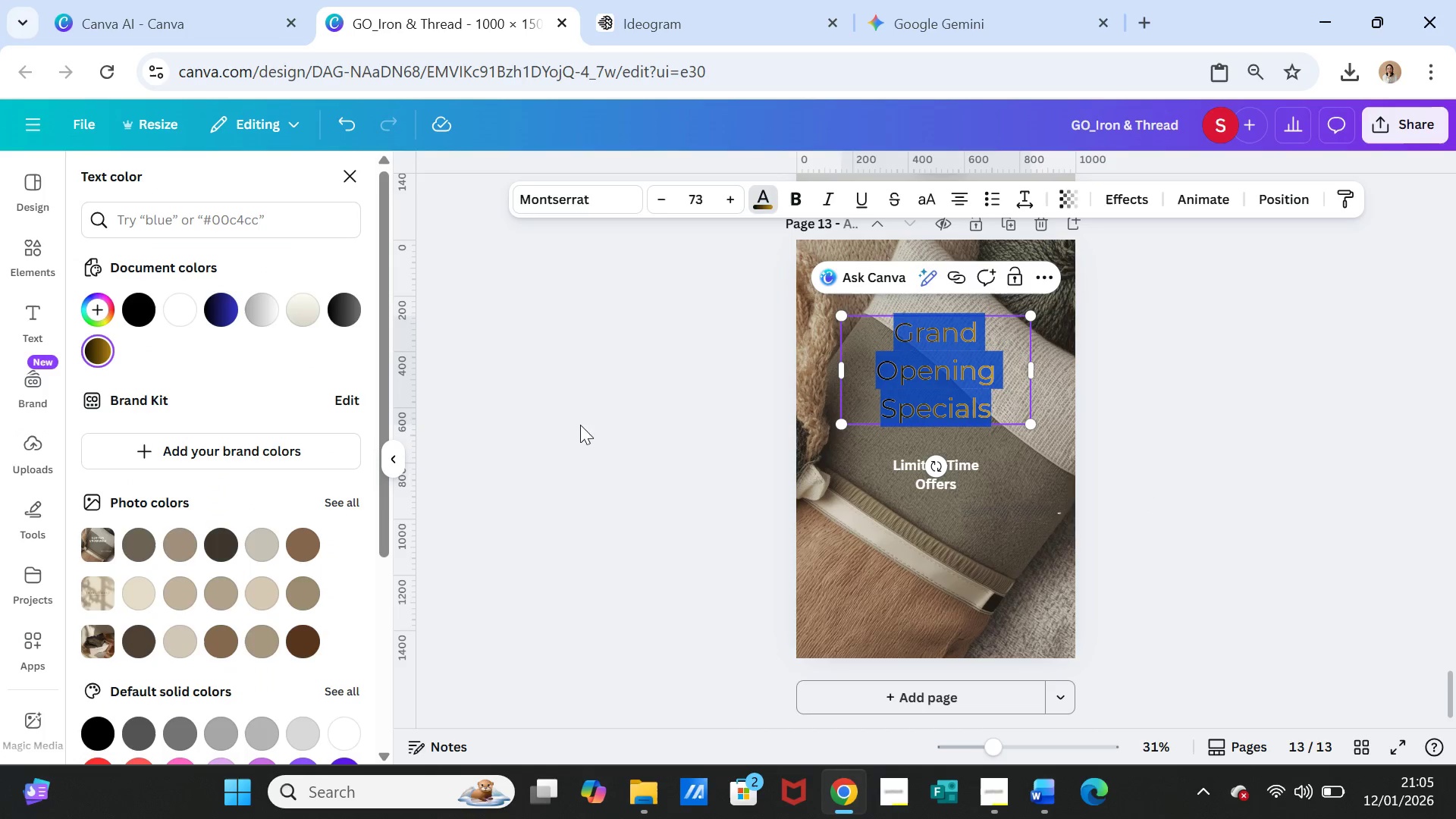 
scroll: coordinate [300, 595], scroll_direction: down, amount: 5.0
 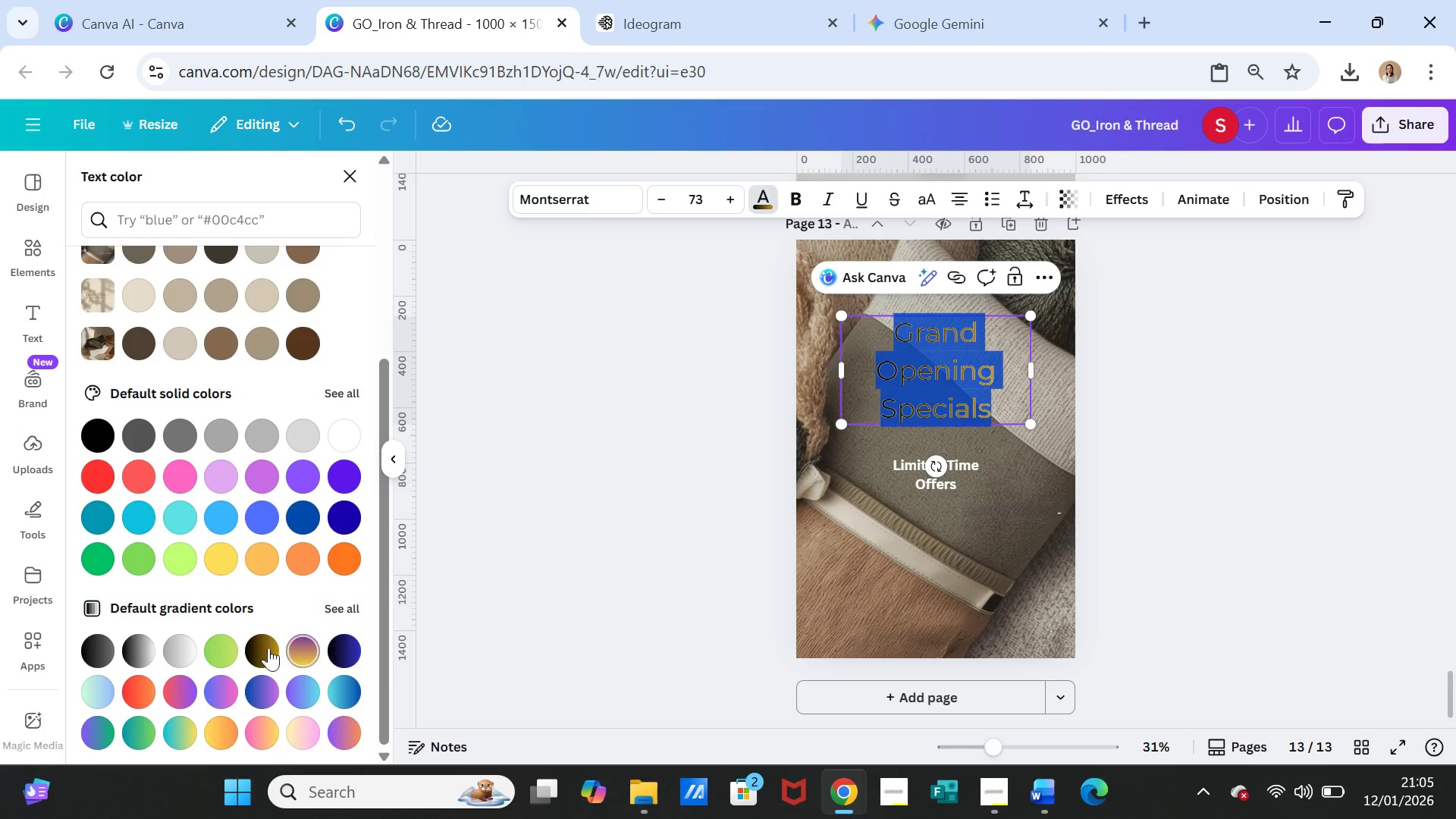 
left_click([261, 651])
 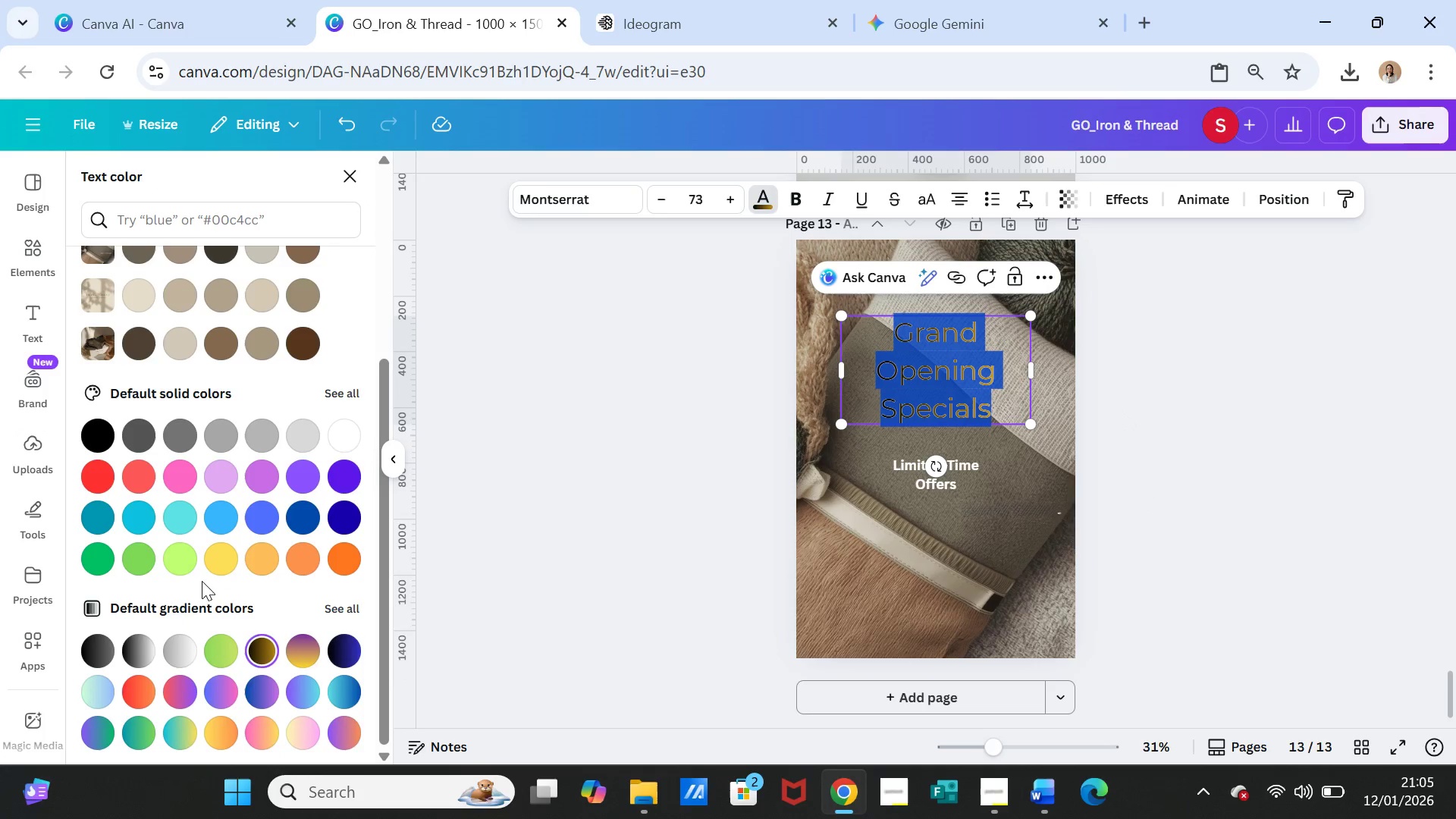 
scroll: coordinate [203, 596], scroll_direction: down, amount: 2.0
 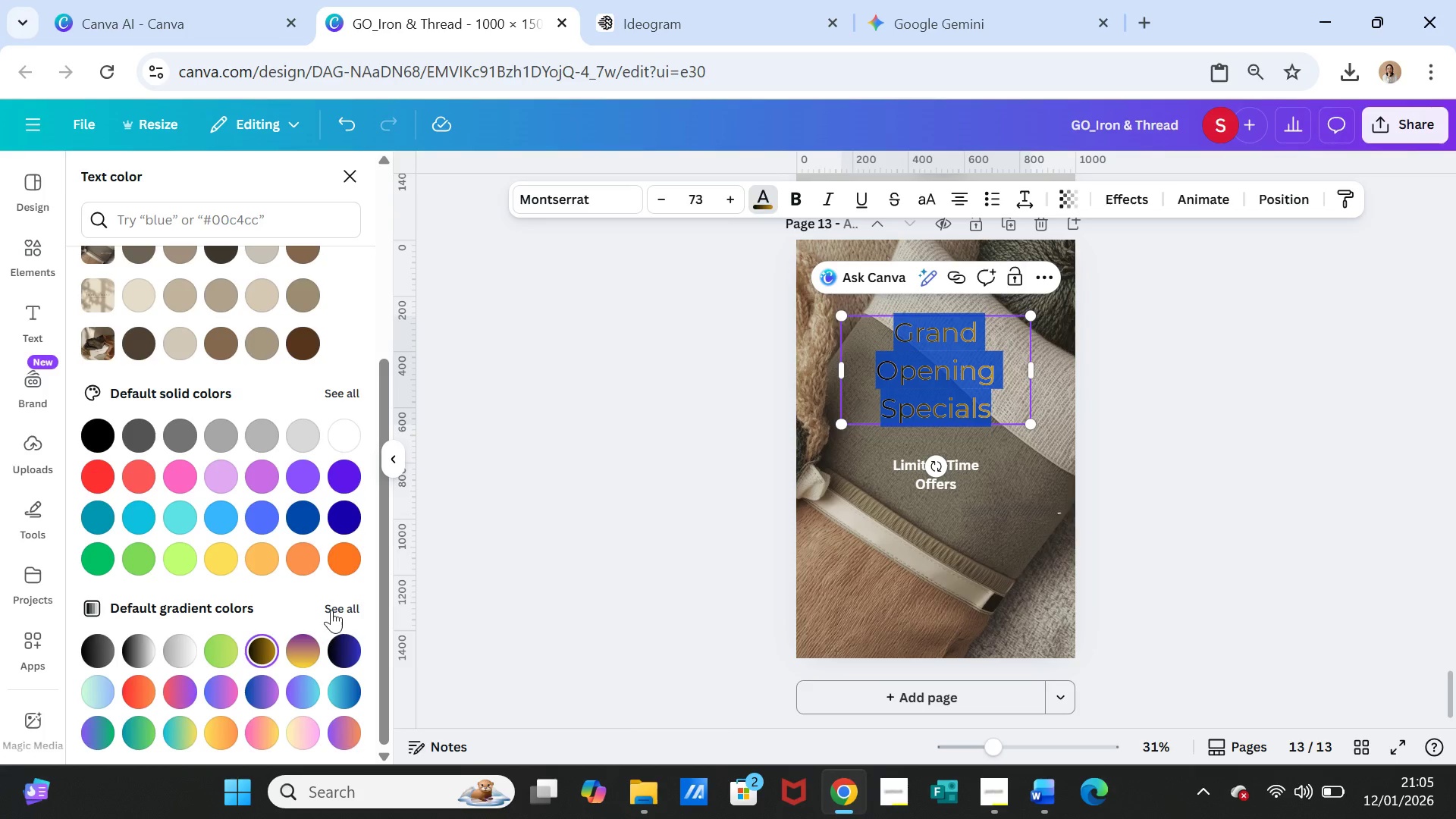 
left_click([331, 609])
 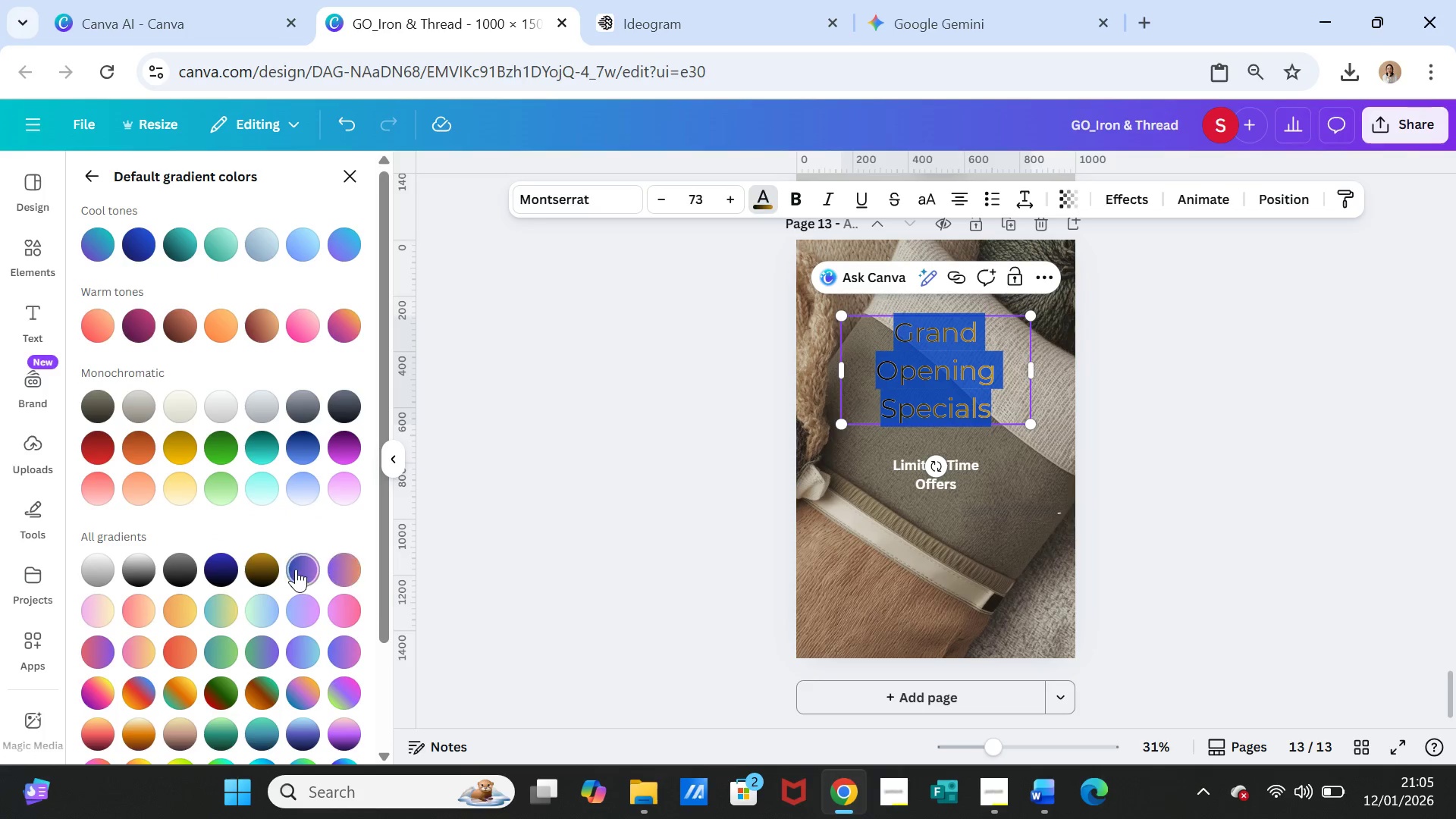 
scroll: coordinate [257, 626], scroll_direction: down, amount: 2.0
 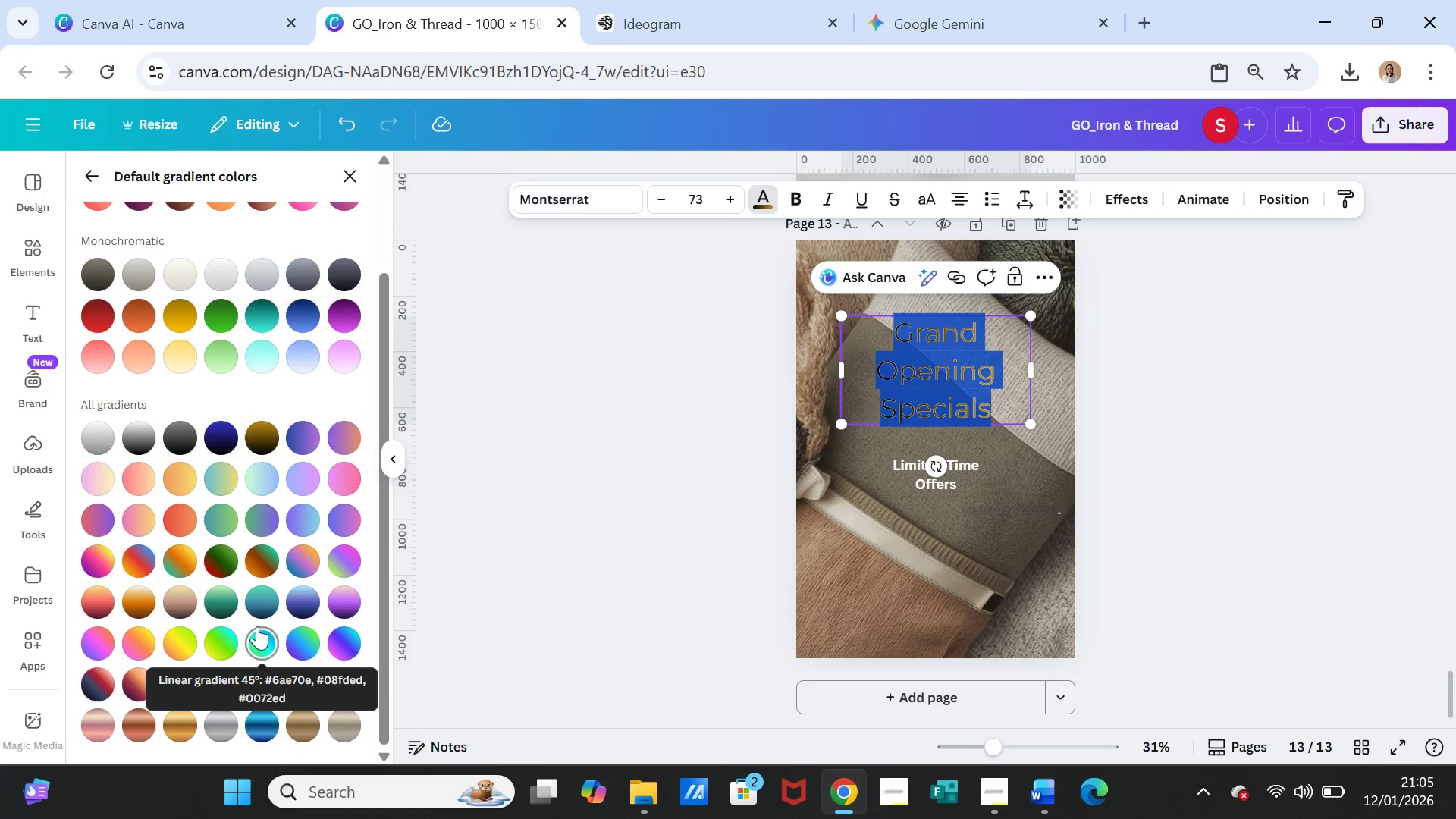 
scroll: coordinate [257, 626], scroll_direction: up, amount: 5.0
 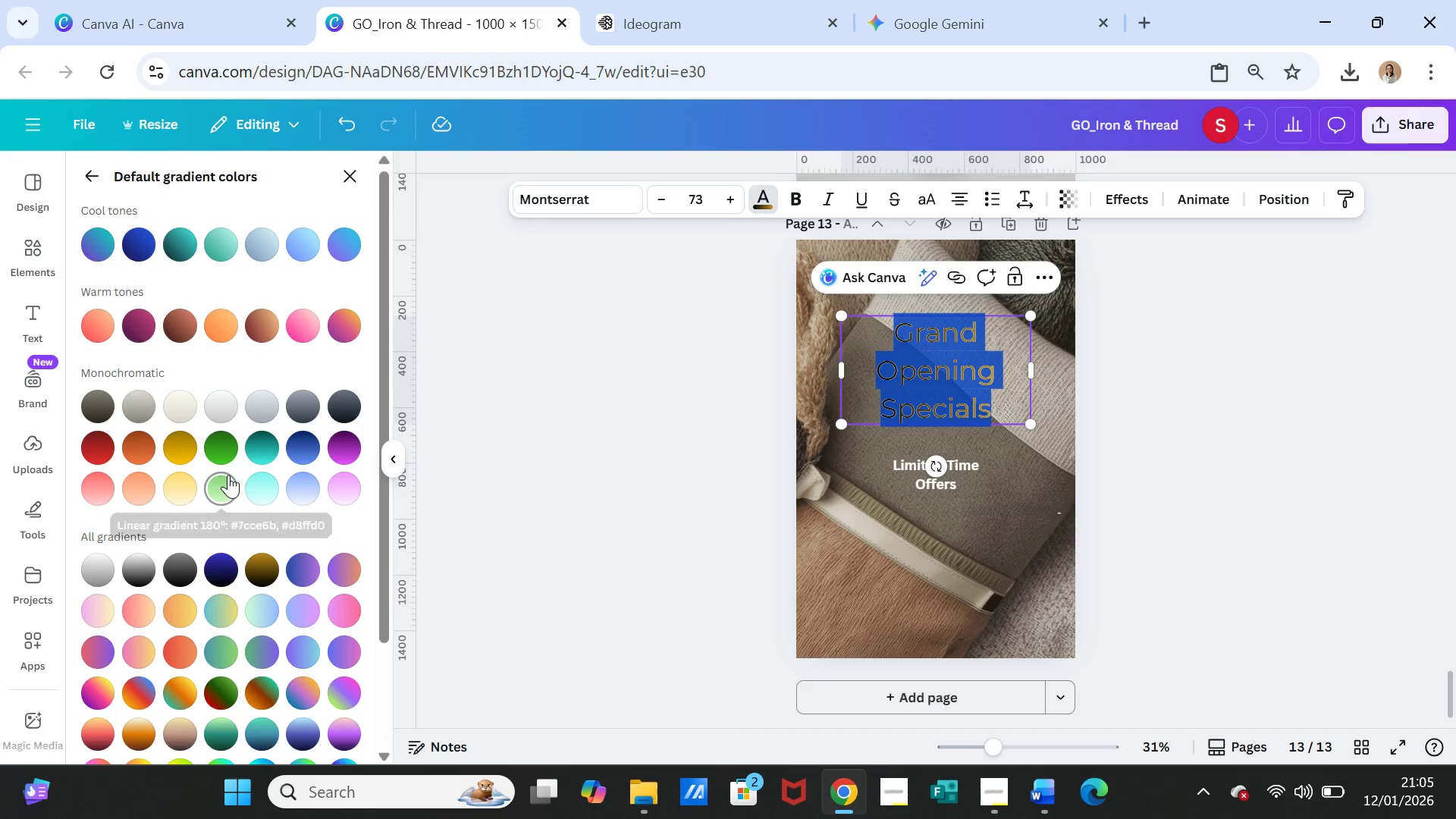 
left_click([352, 403])
 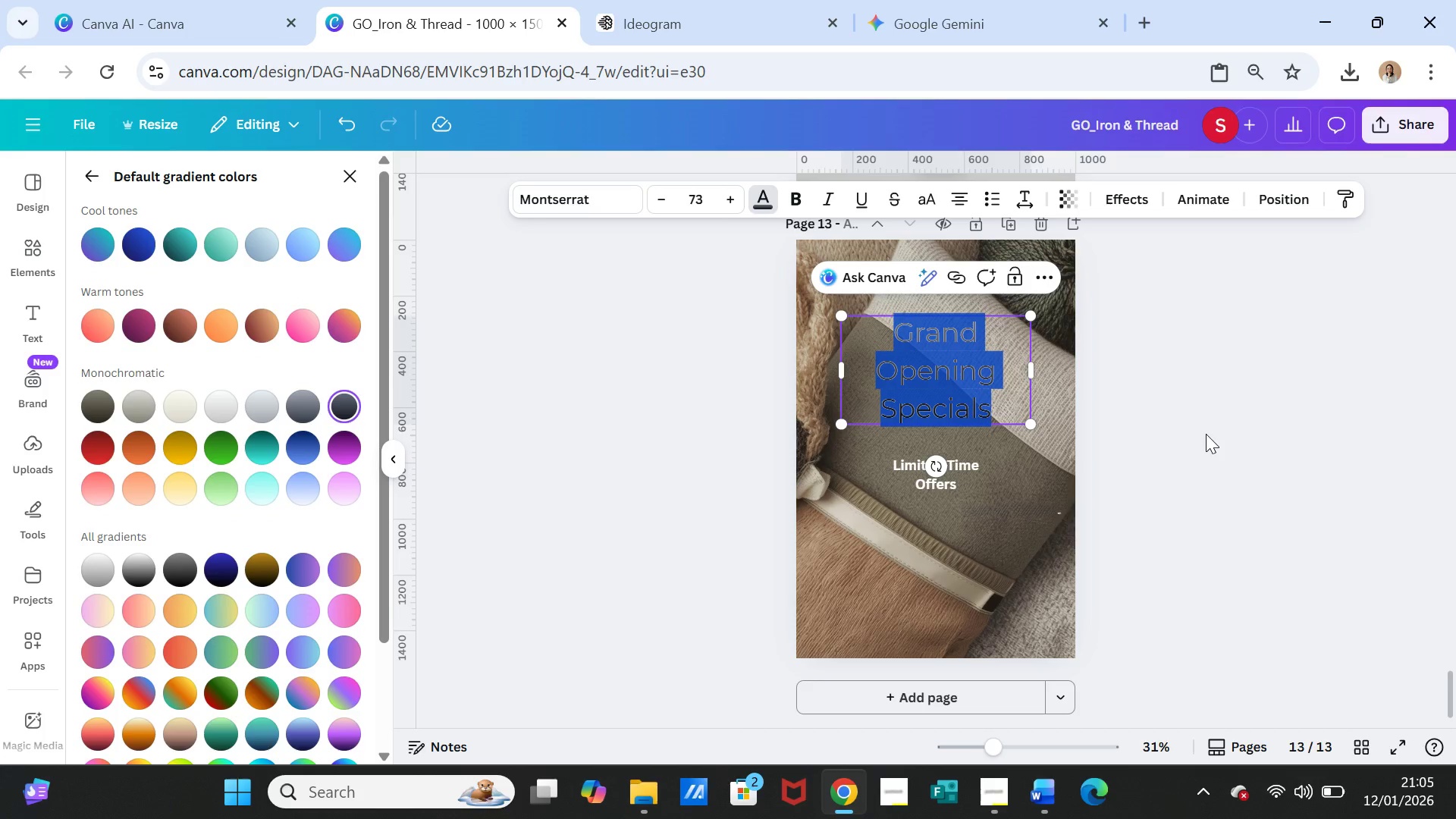 
double_click([1174, 457])
 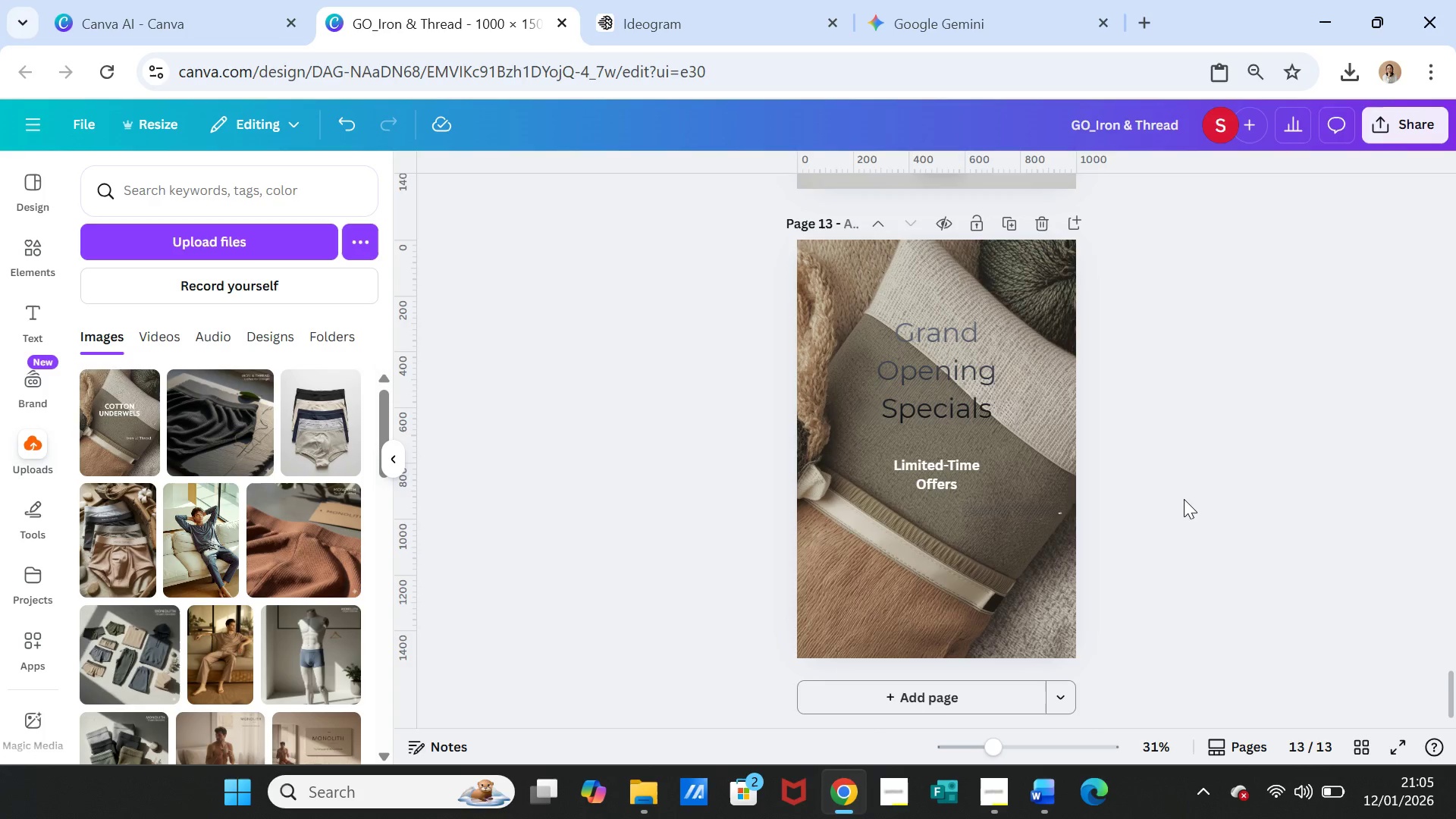 
left_click([1011, 221])
 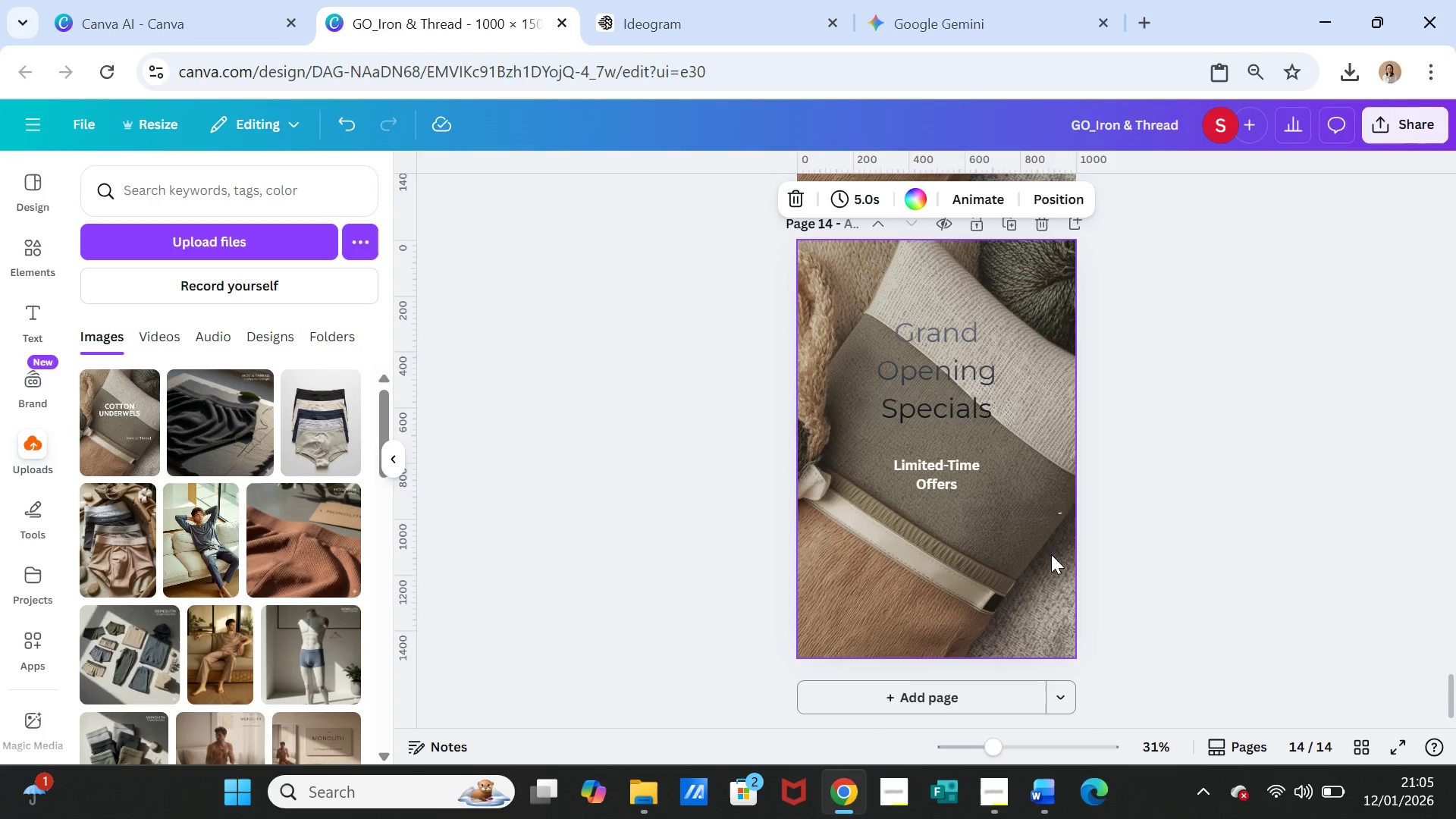 
left_click([1028, 529])
 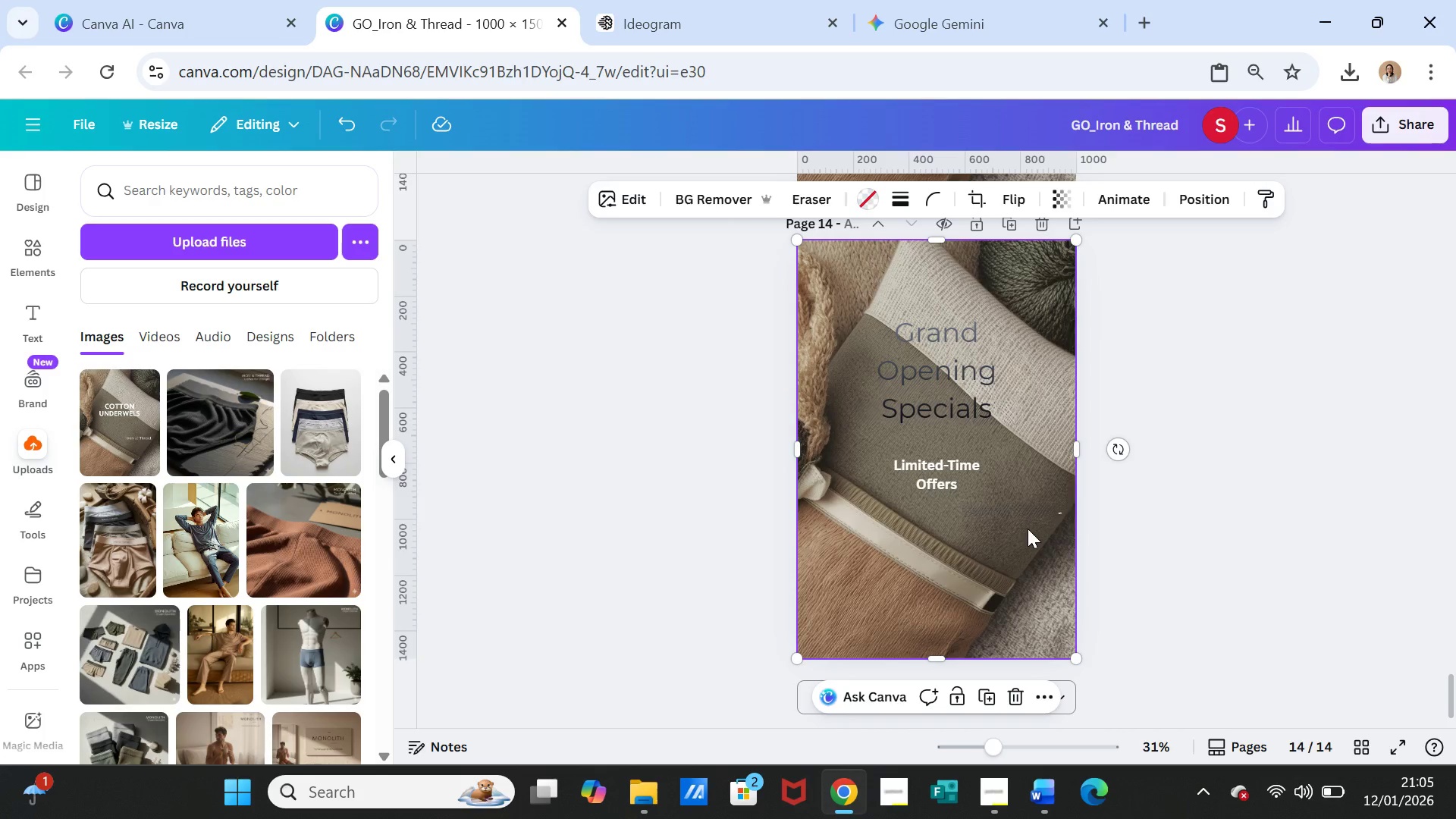 
key(Delete)
 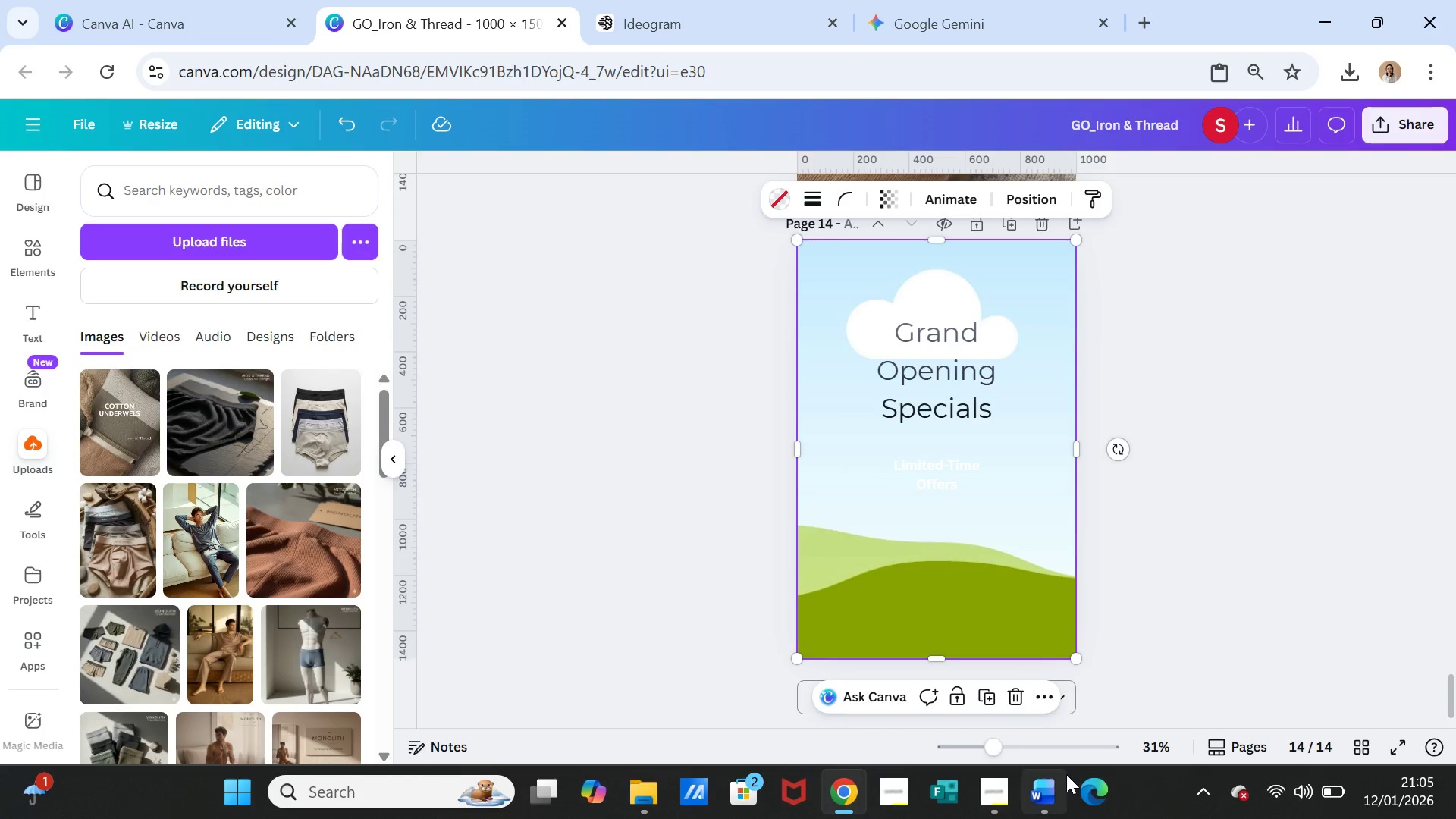 
left_click([1052, 784])
 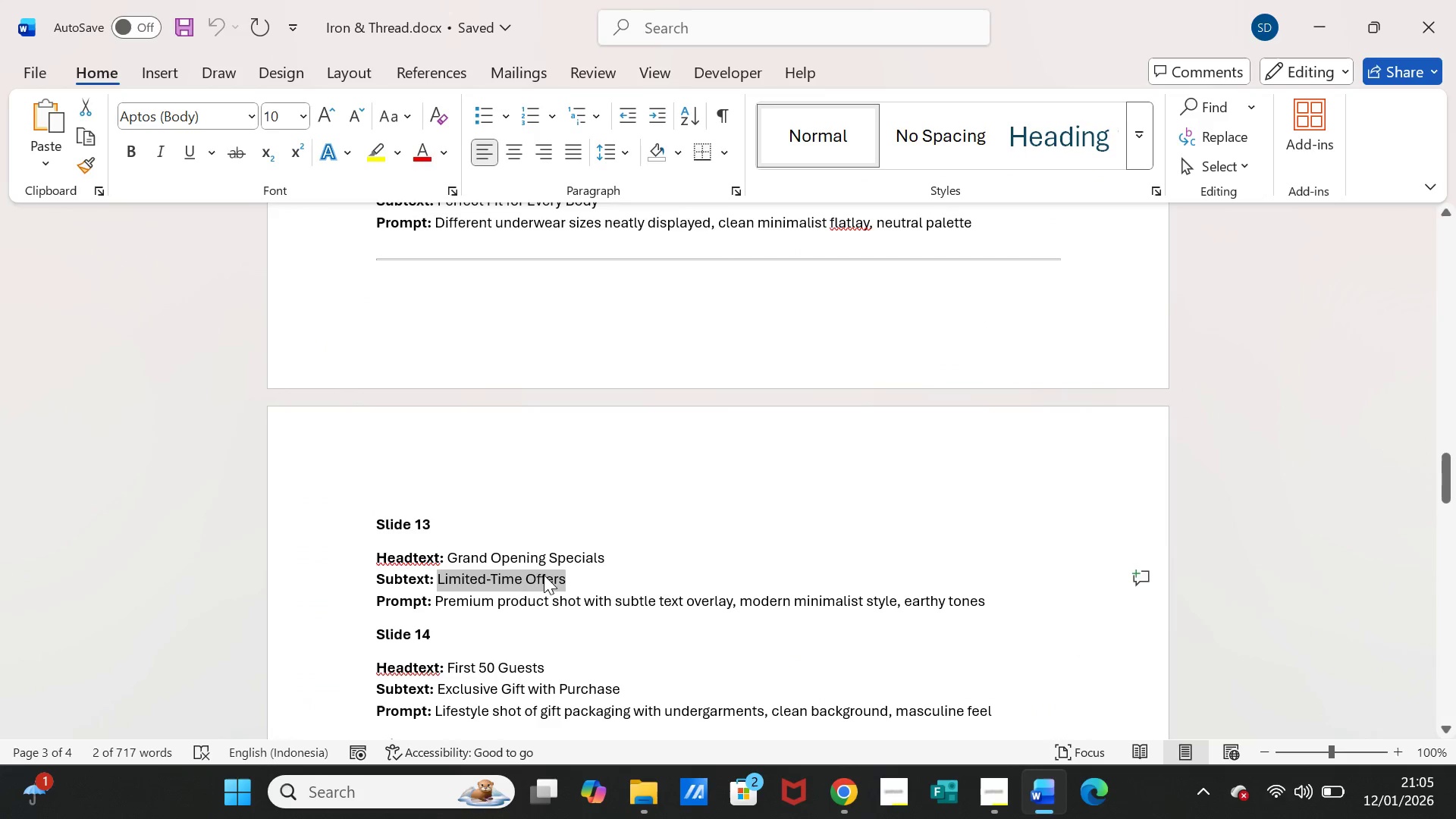 
scroll: coordinate [485, 576], scroll_direction: down, amount: 3.0
 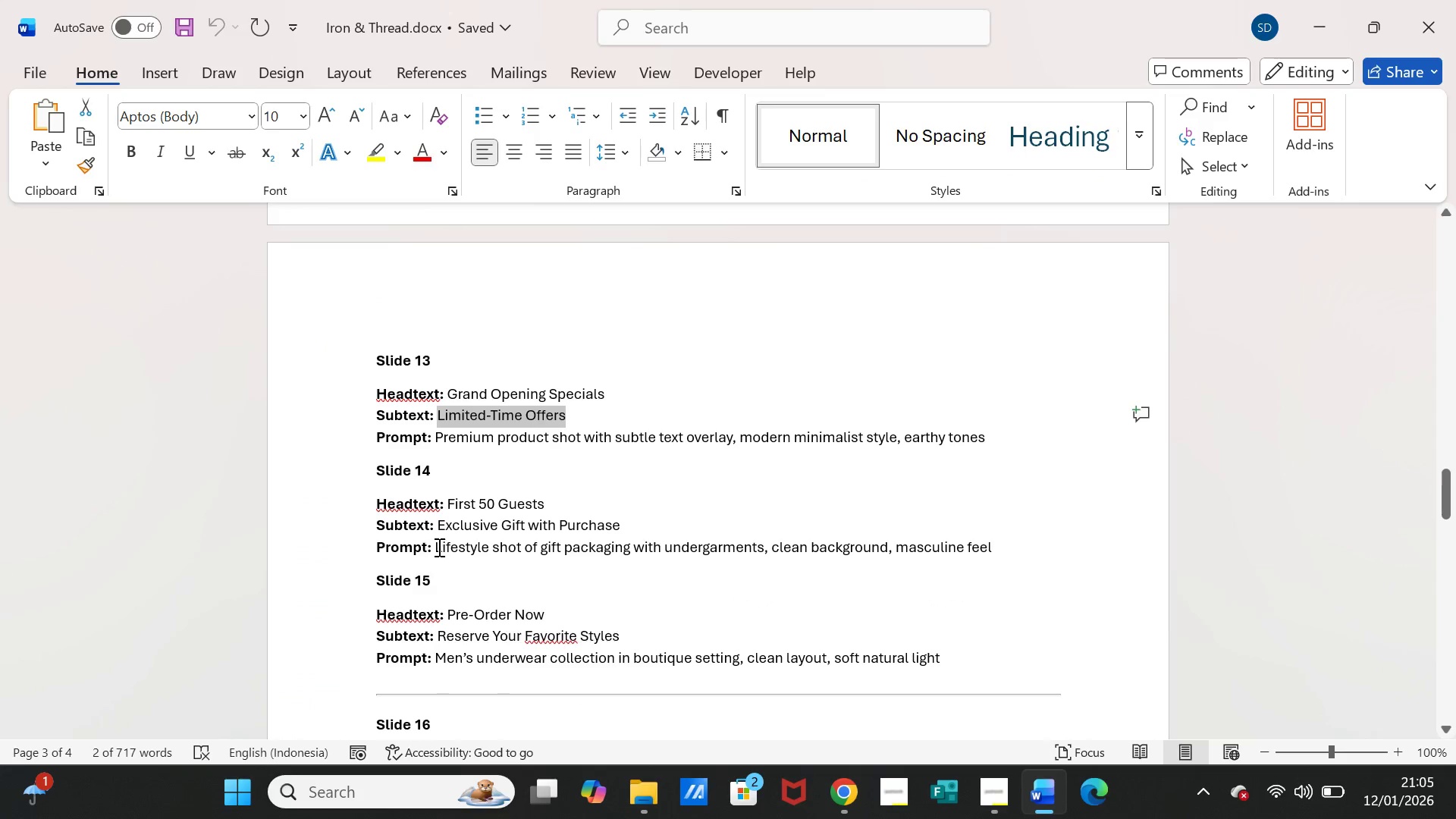 
left_click_drag(start_coordinate=[435, 547], to_coordinate=[996, 541])
 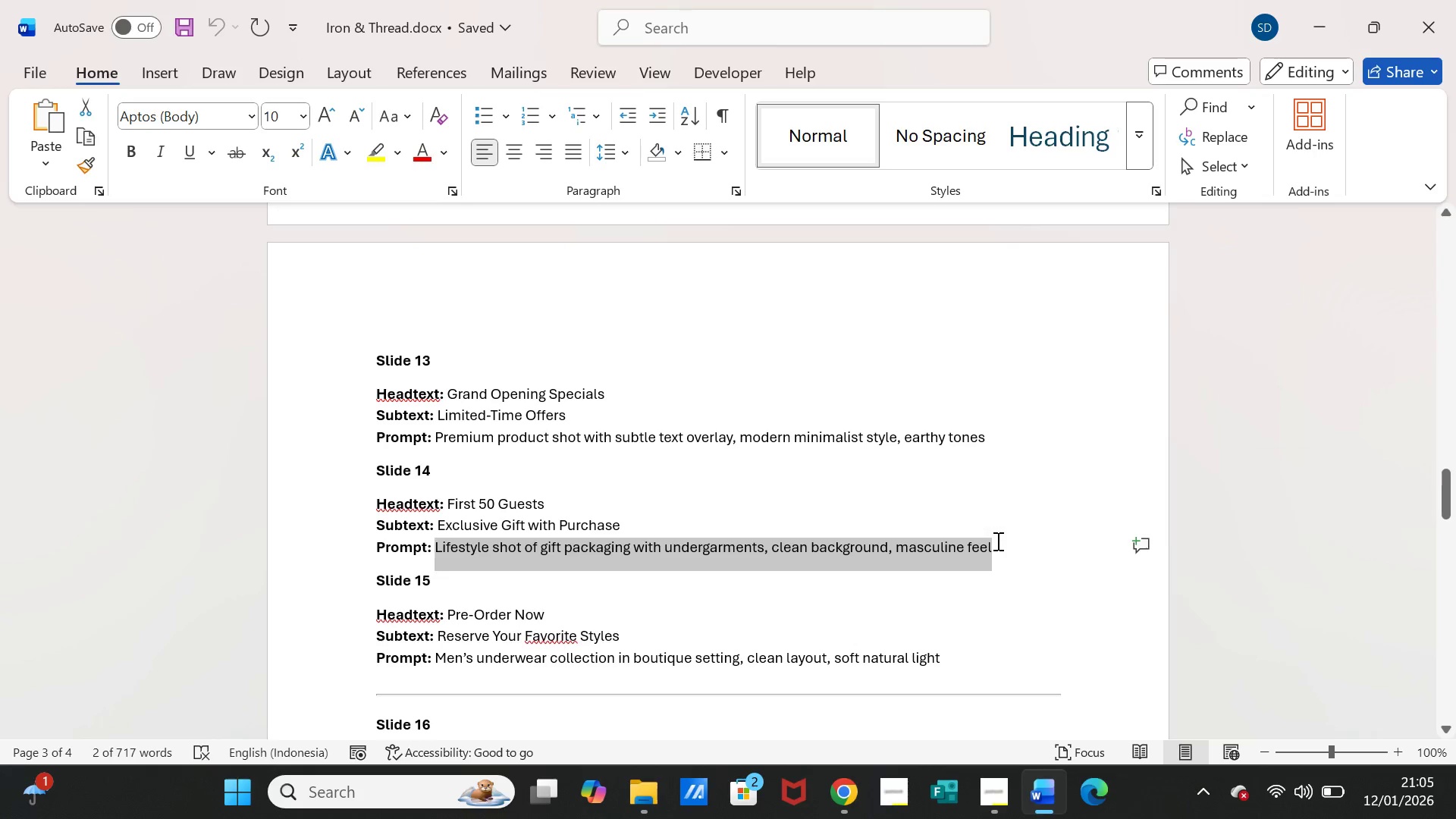 
key(Control+C)
 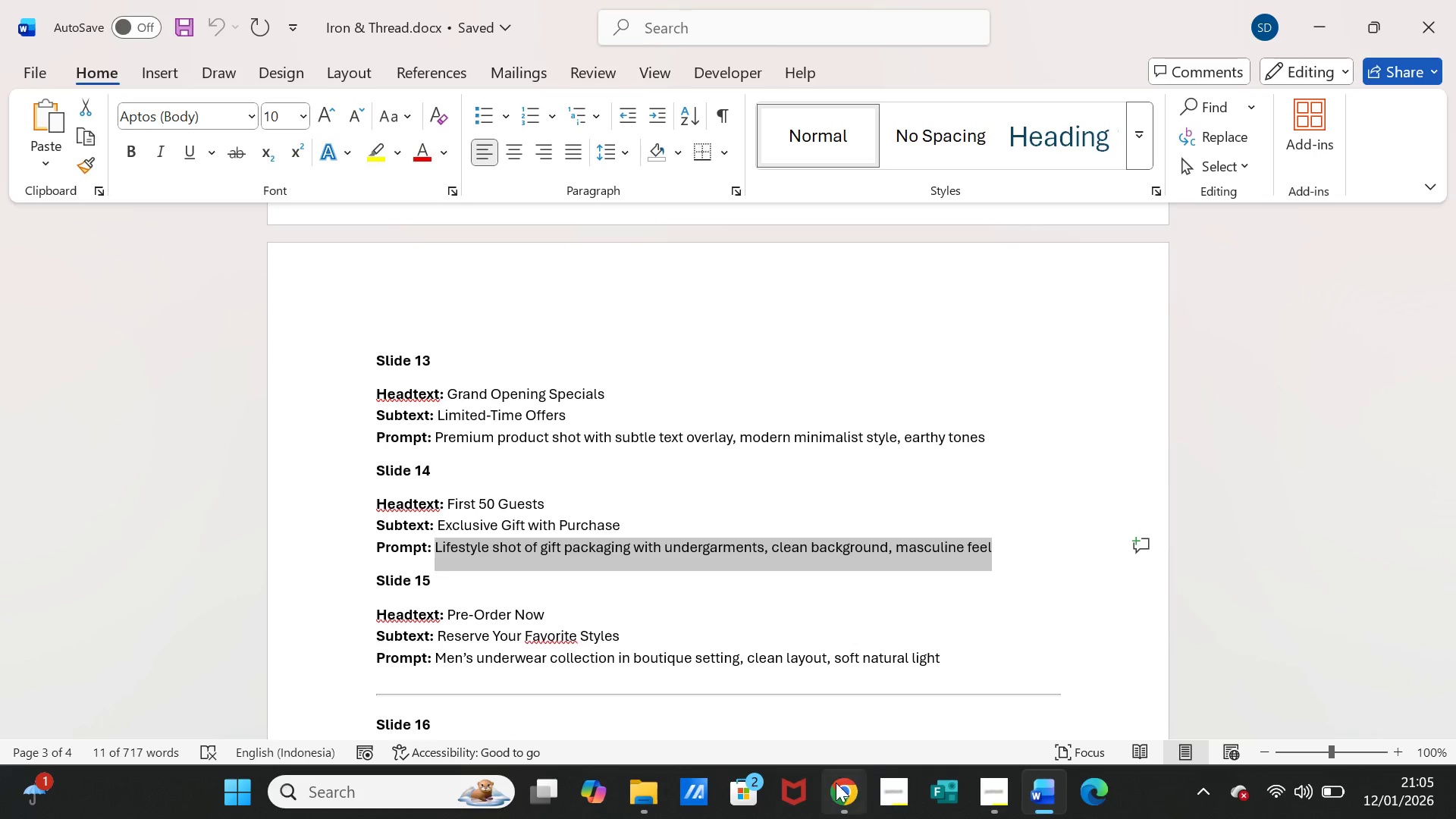 
left_click([834, 784])
 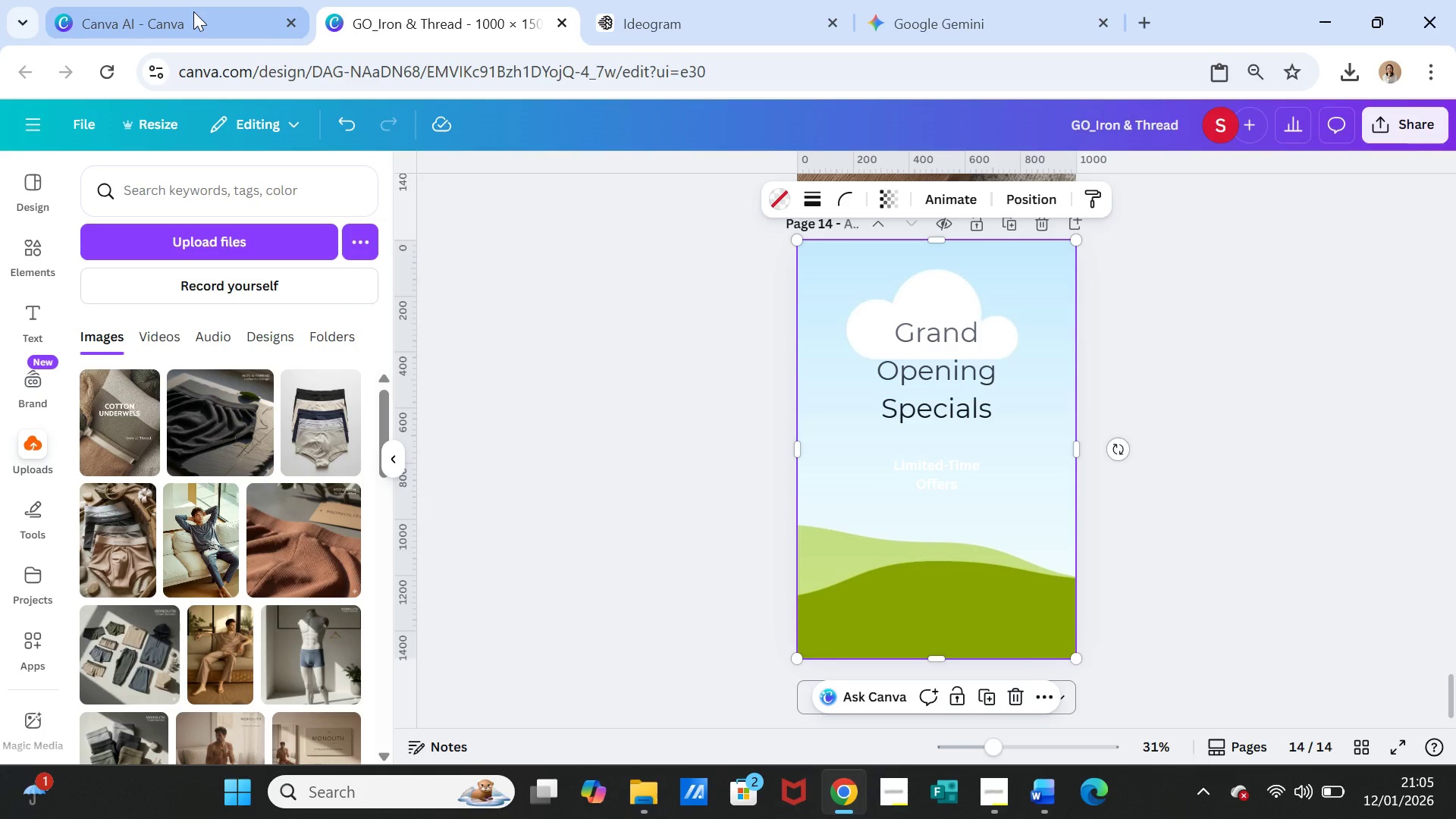 
left_click([193, 11])
 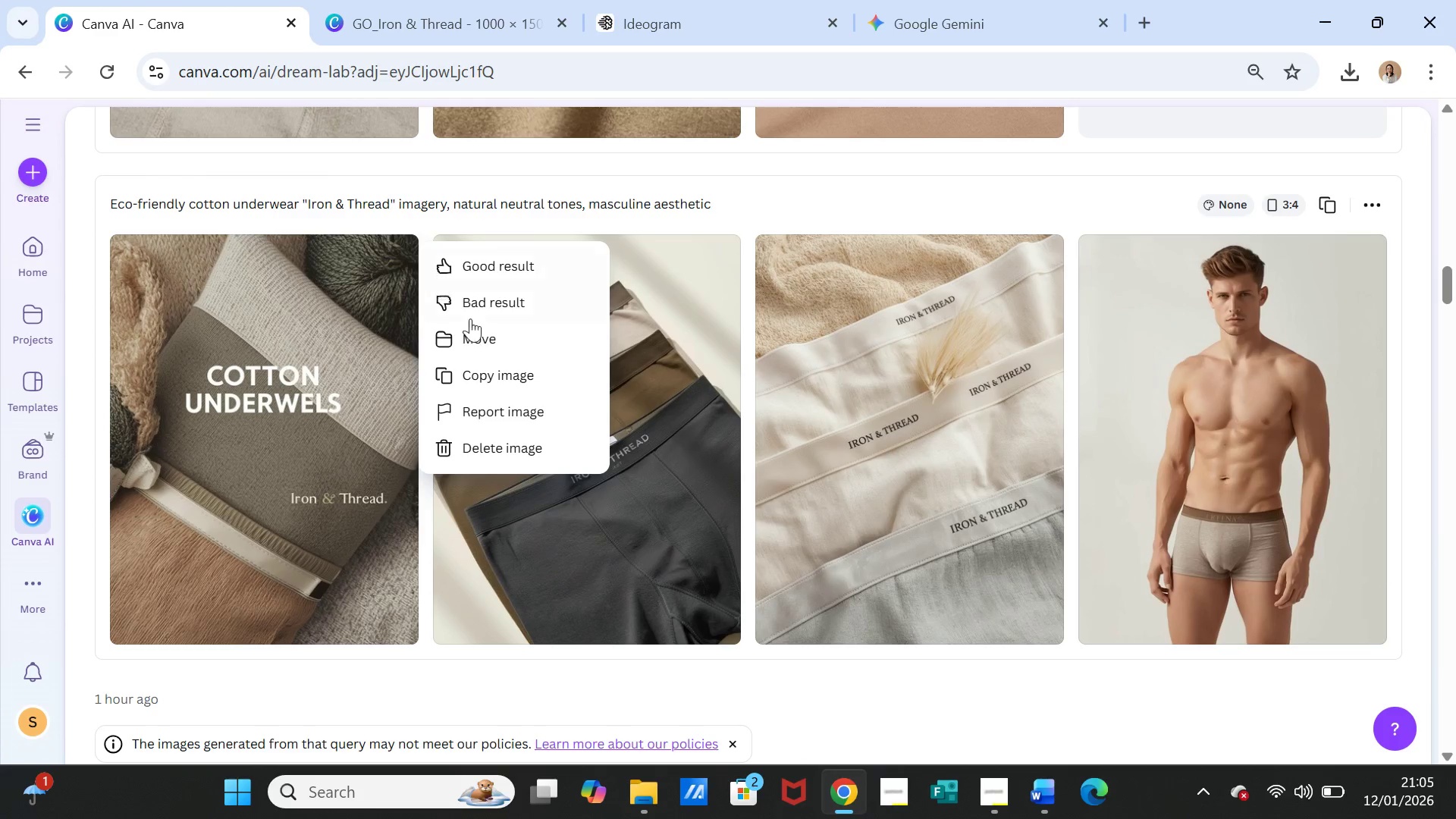 
left_click([529, 300])
 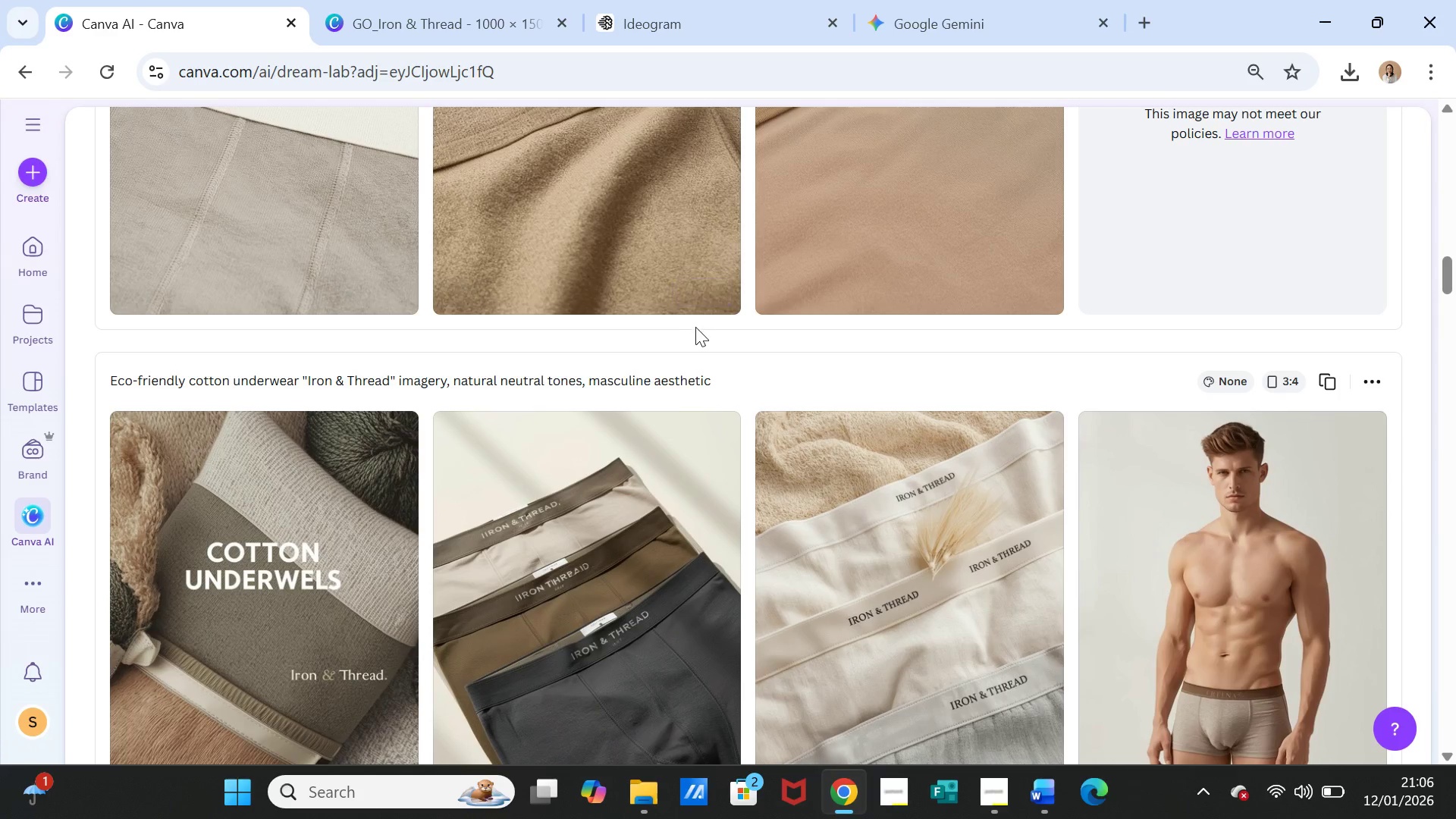 
scroll: coordinate [739, 397], scroll_direction: up, amount: 52.0
 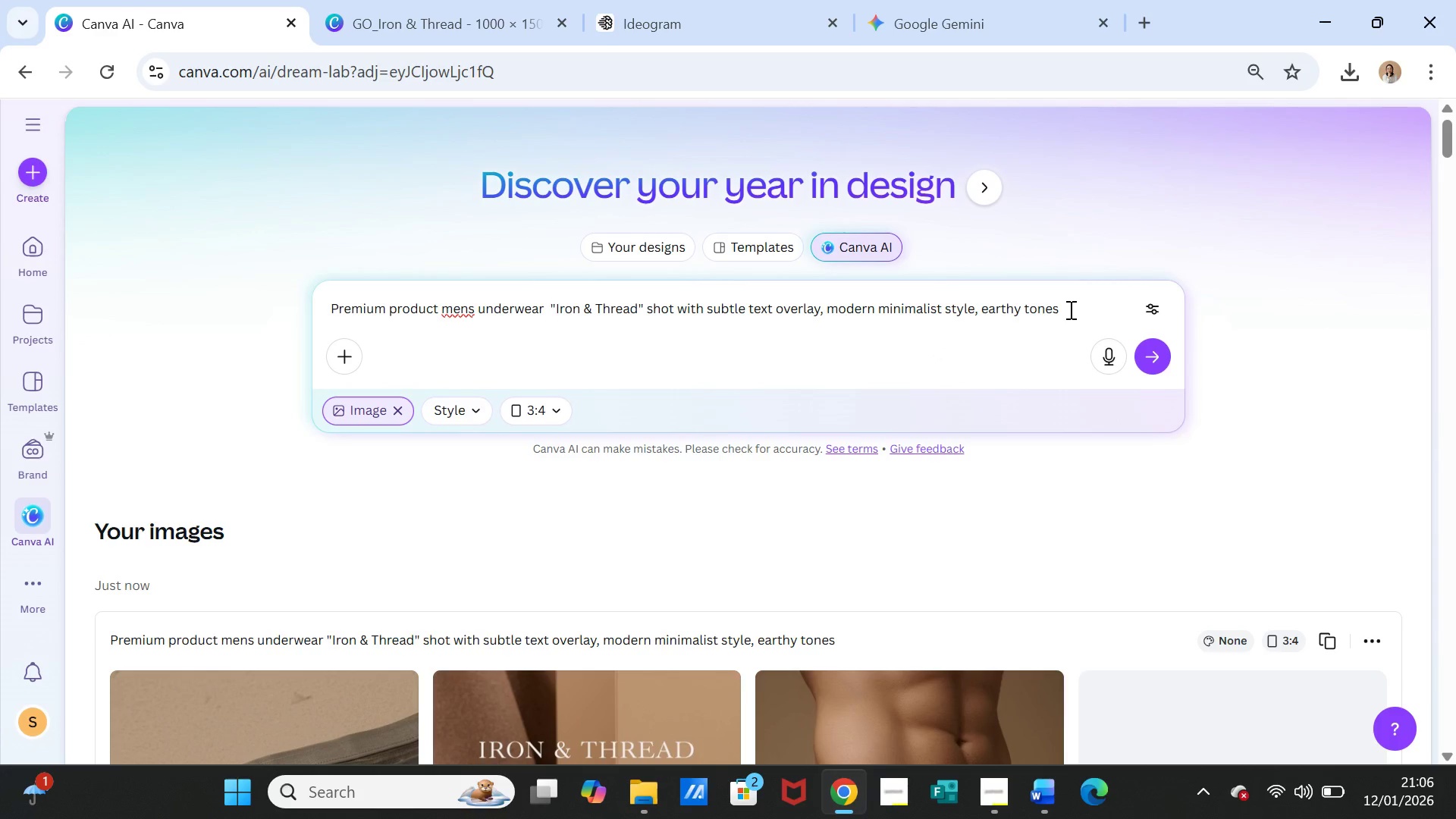 
left_click_drag(start_coordinate=[1069, 309], to_coordinate=[250, 299])
 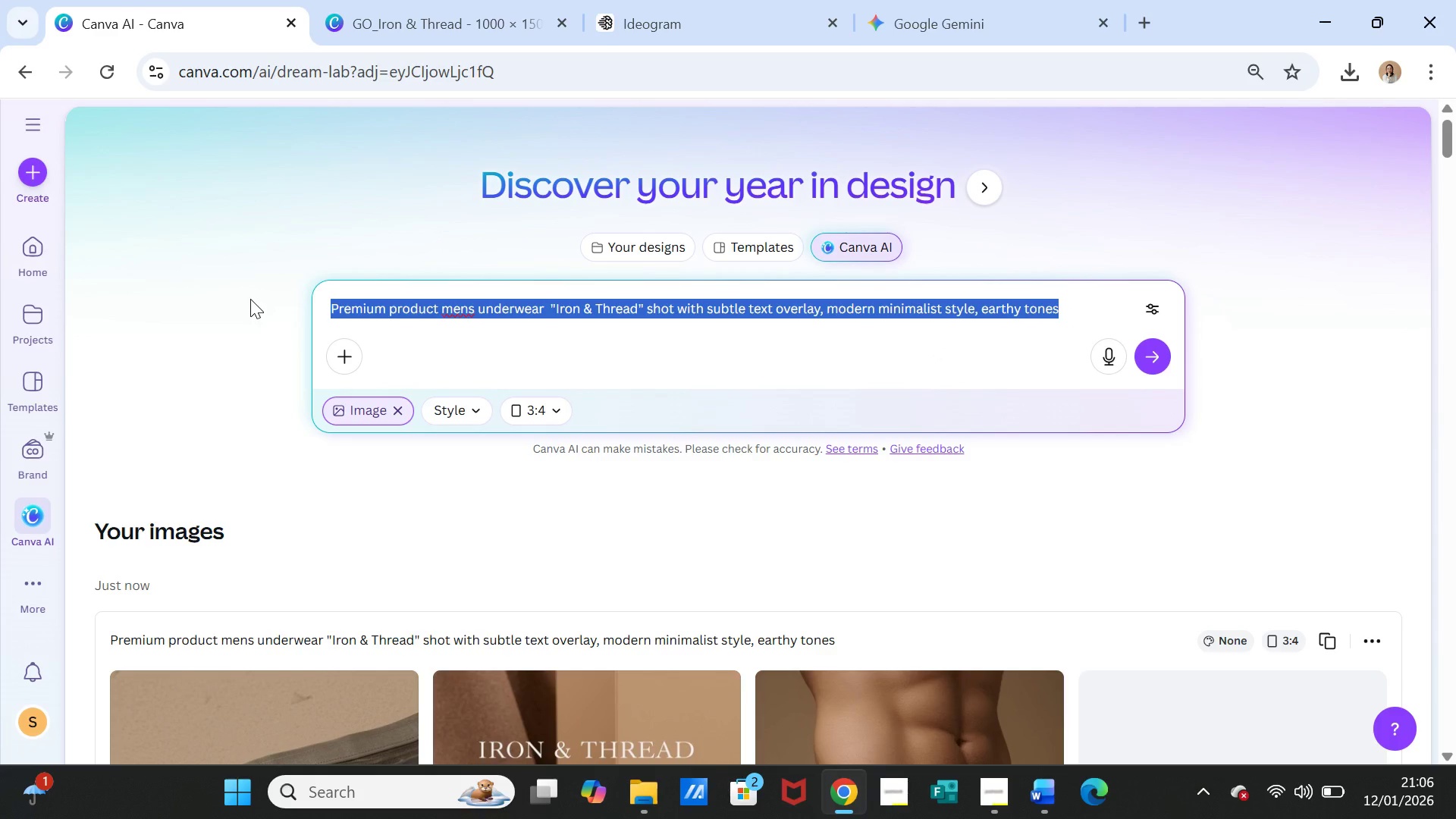 
key(Control+V)
 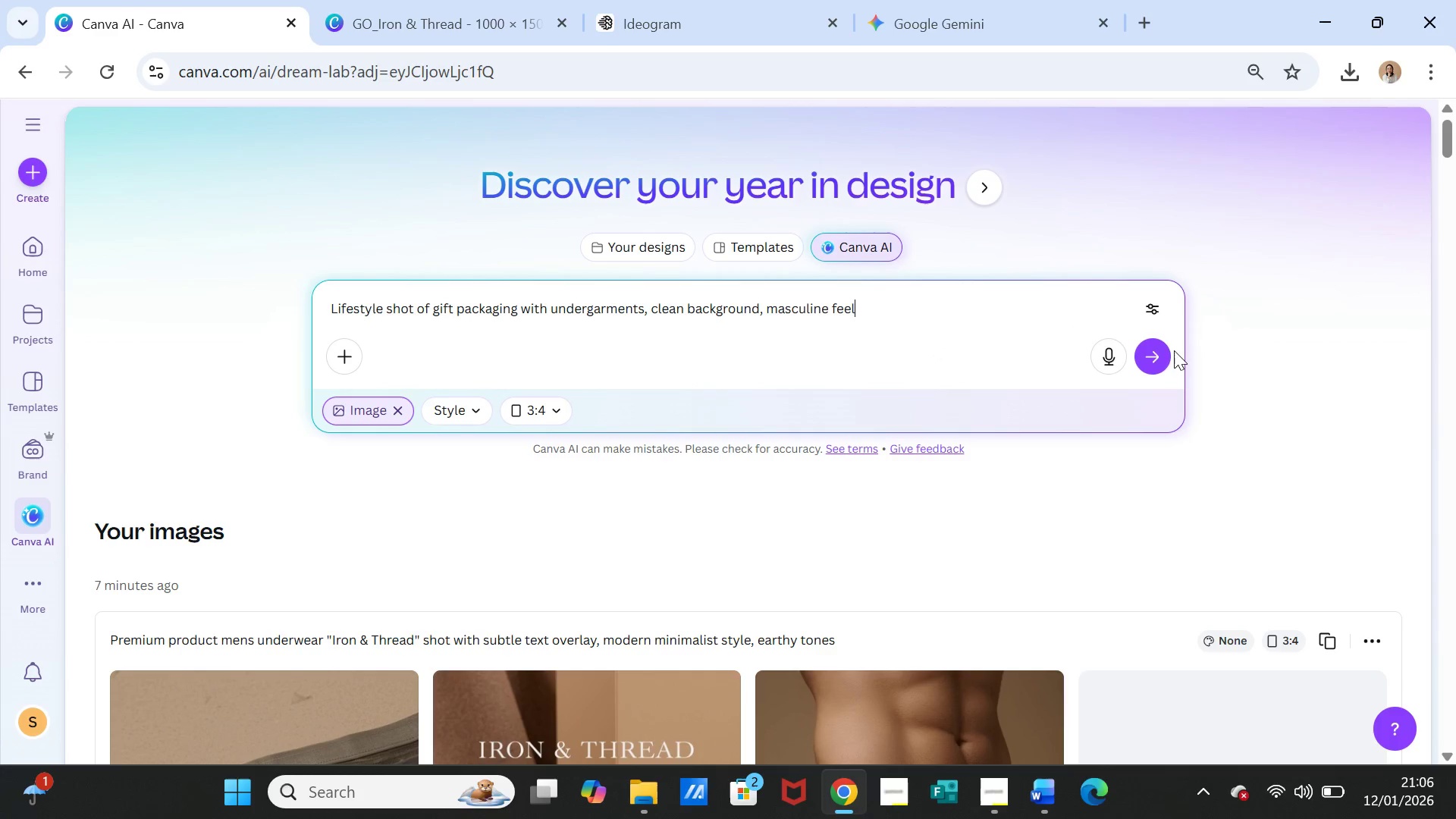 
left_click([1169, 353])
 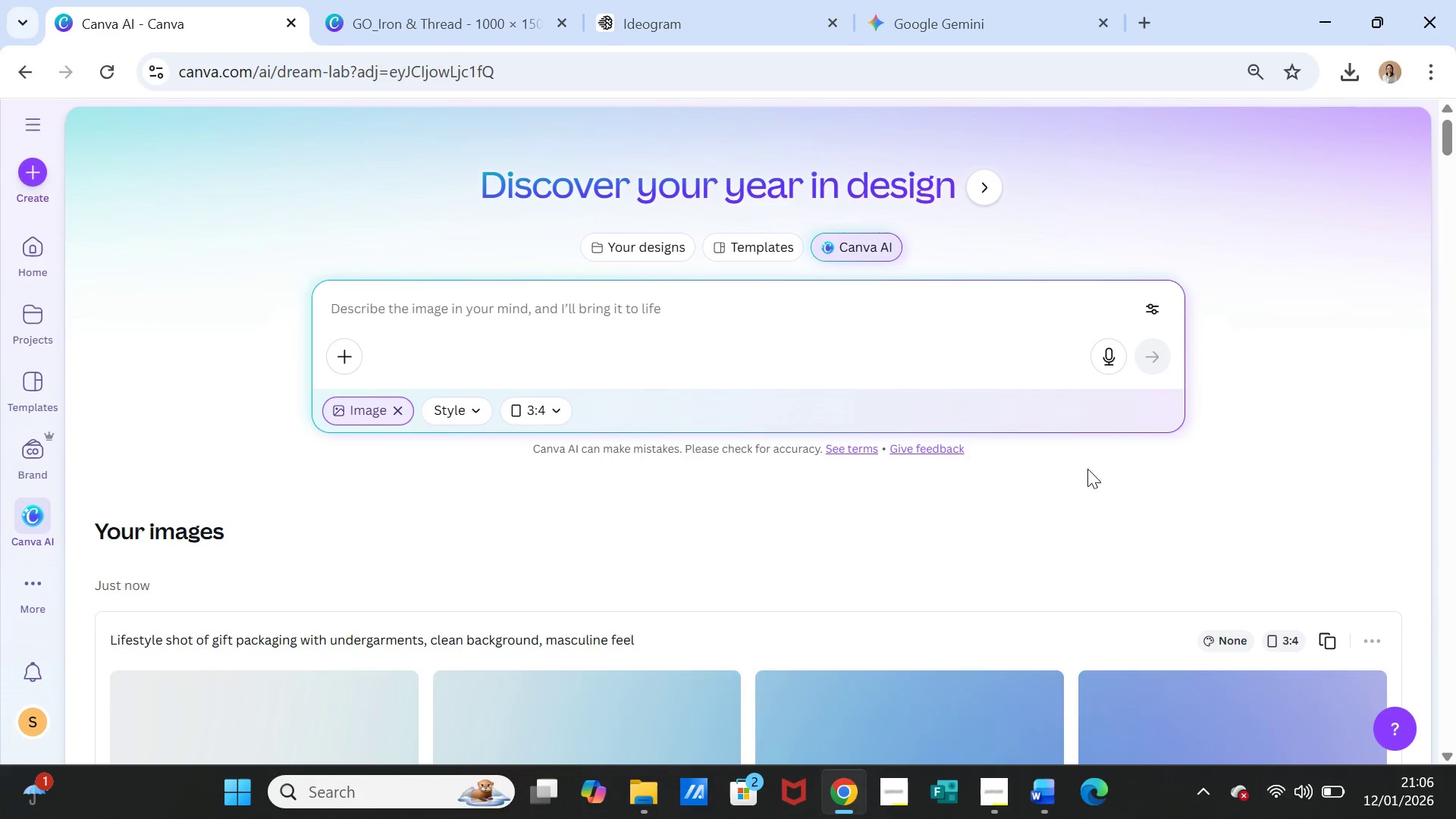 
wait(6.0)
 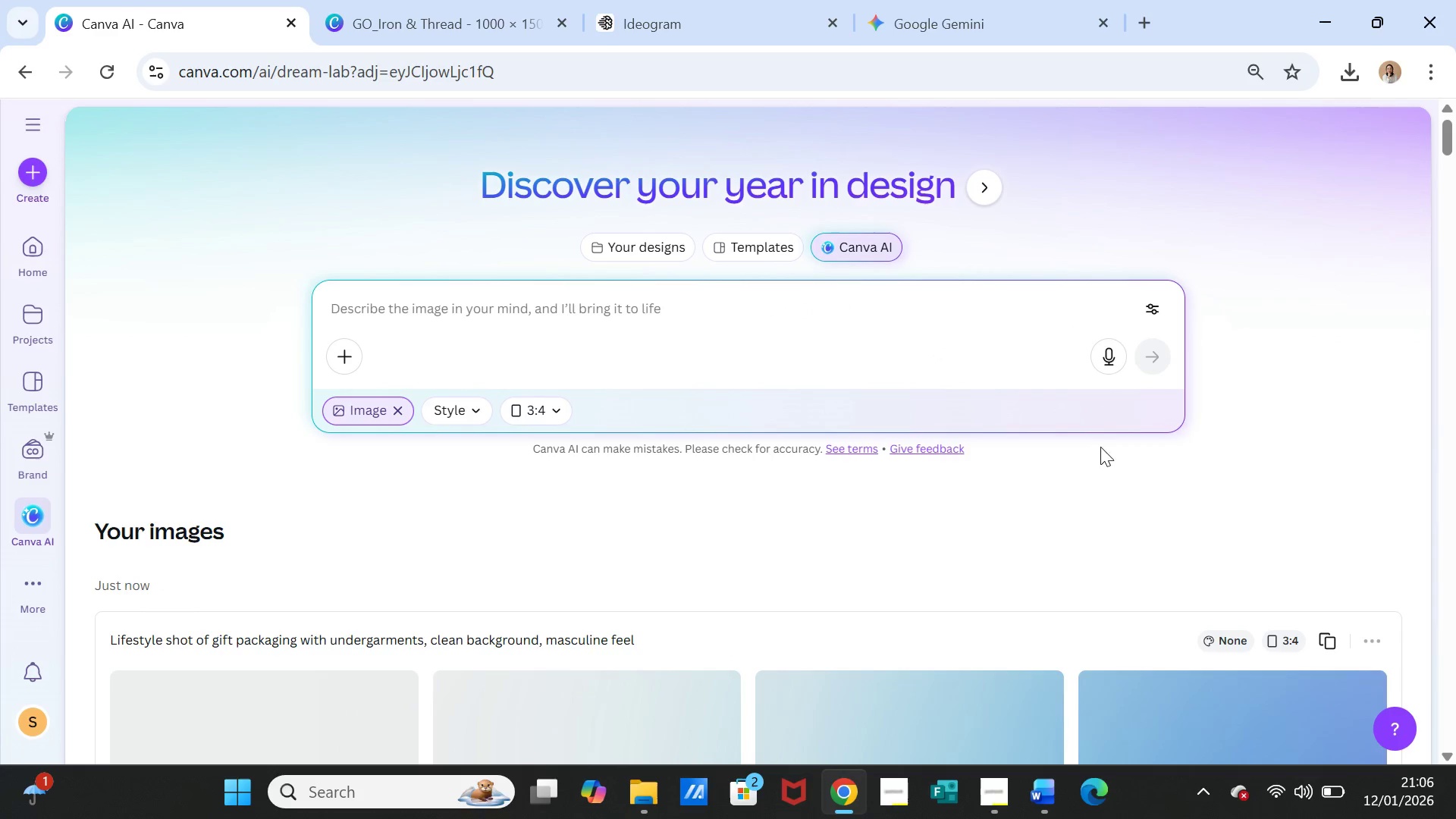 
scroll: coordinate [1087, 504], scroll_direction: down, amount: 3.0
 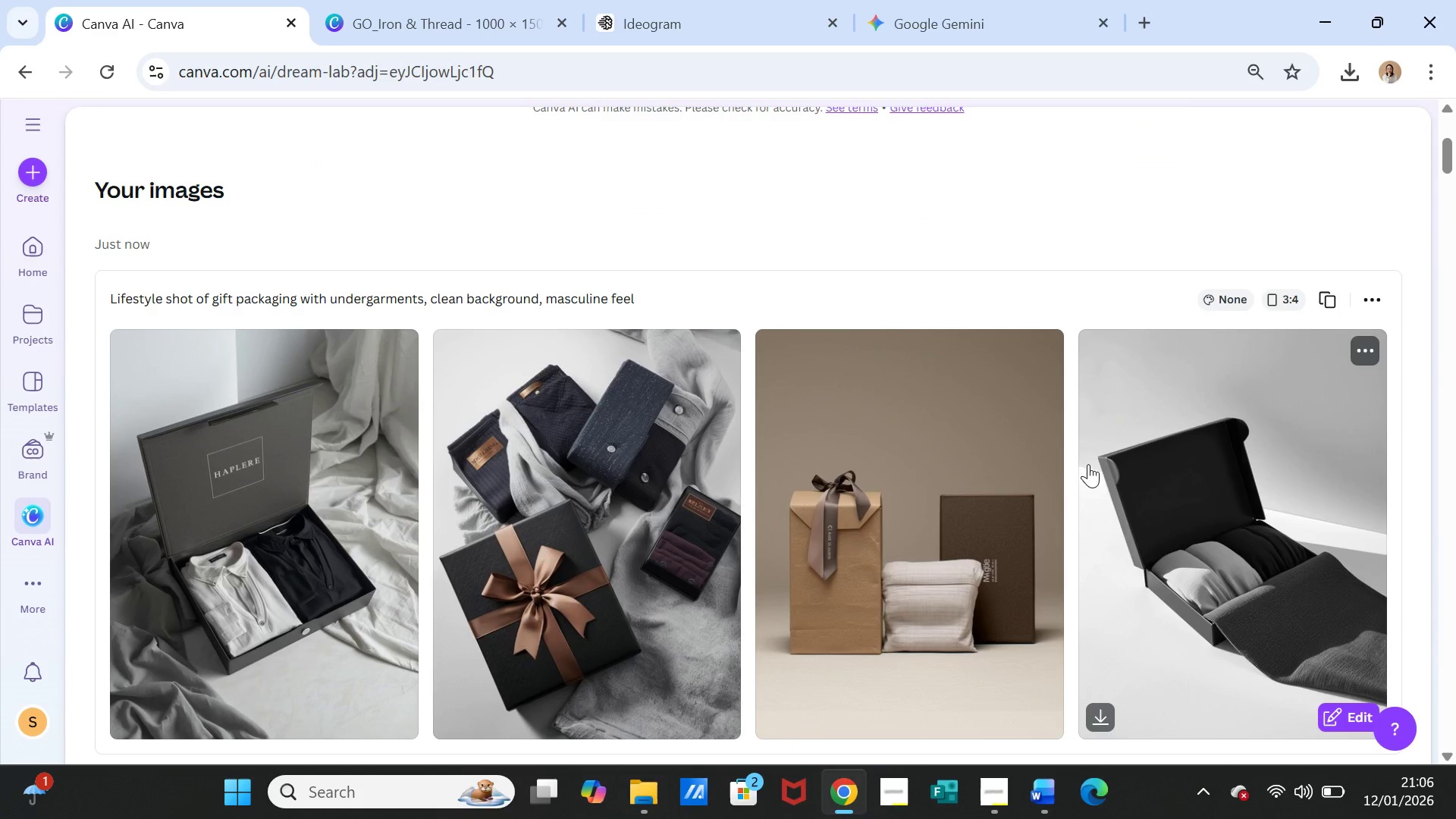 
wait(5.78)
 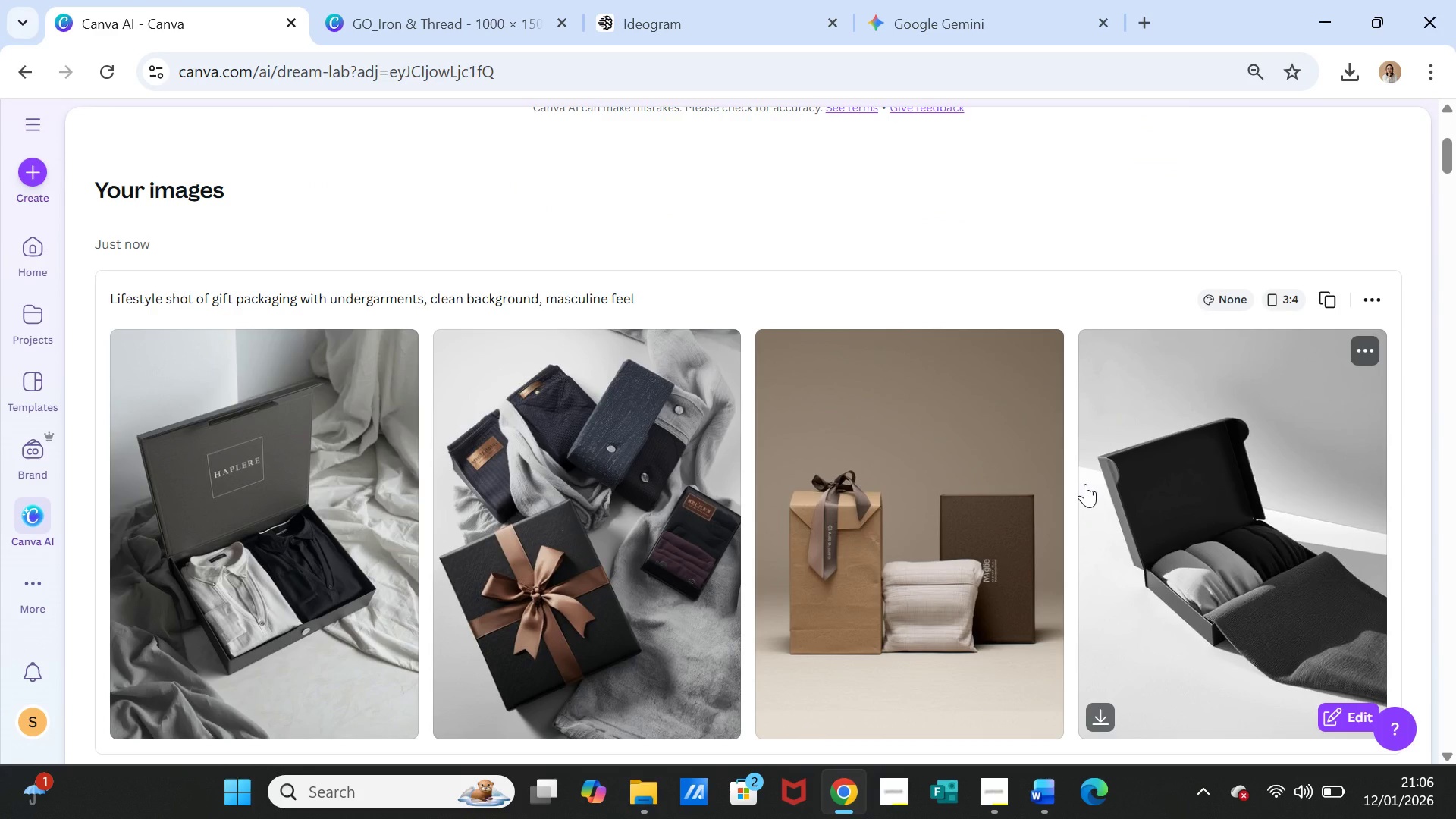 
mouse_move([996, 774])